 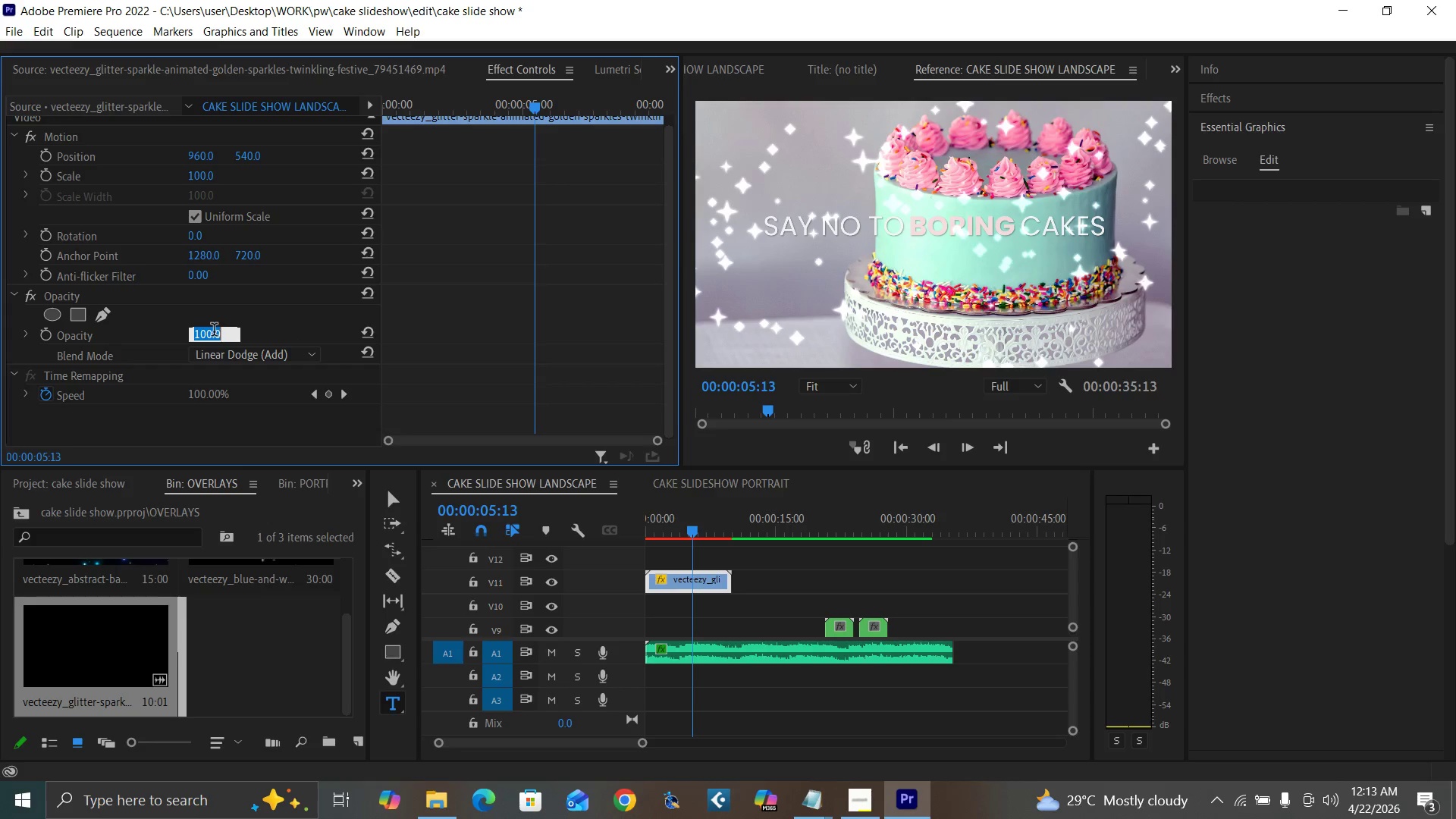 
type(25)
 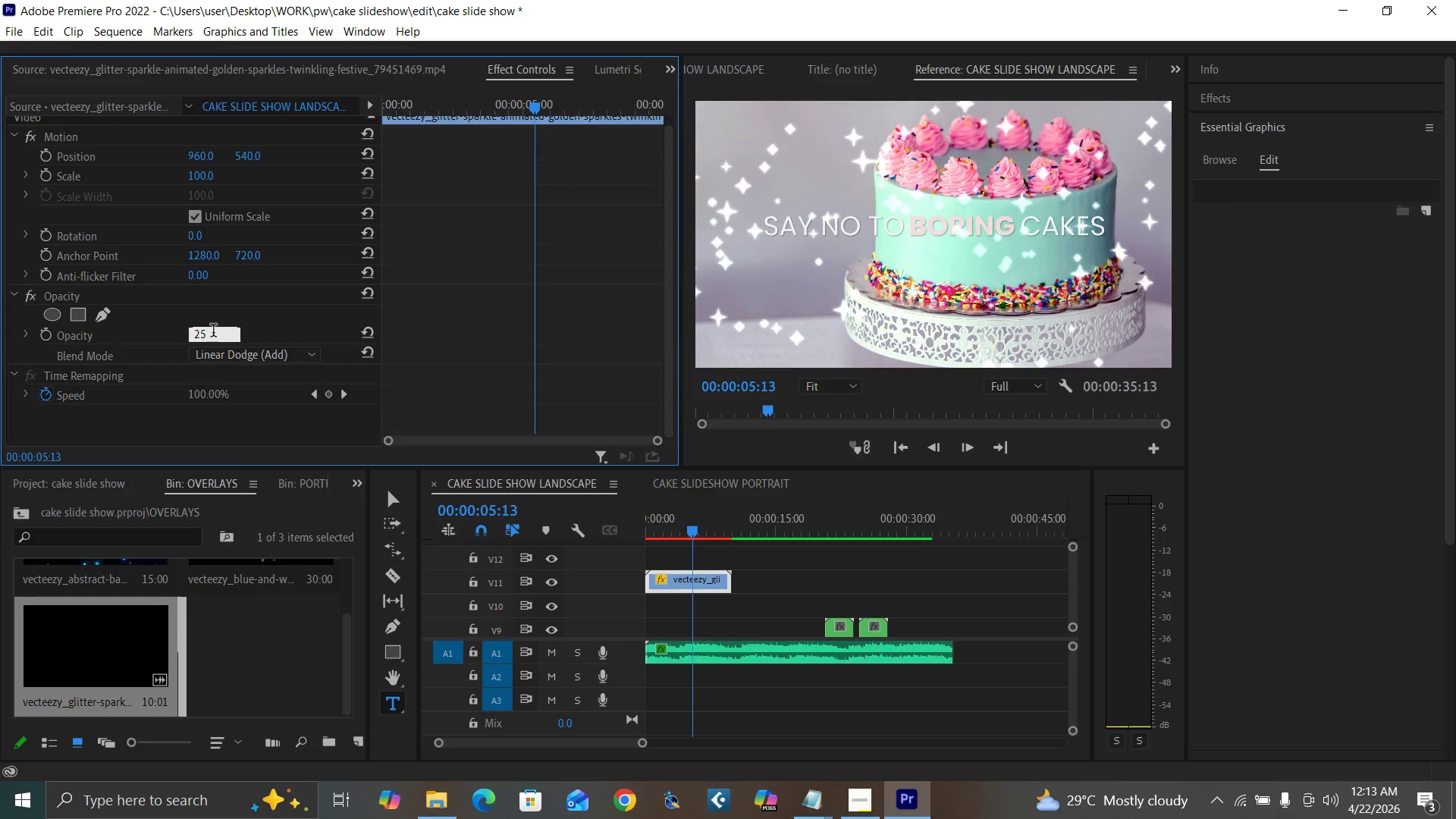 
key(Enter)
 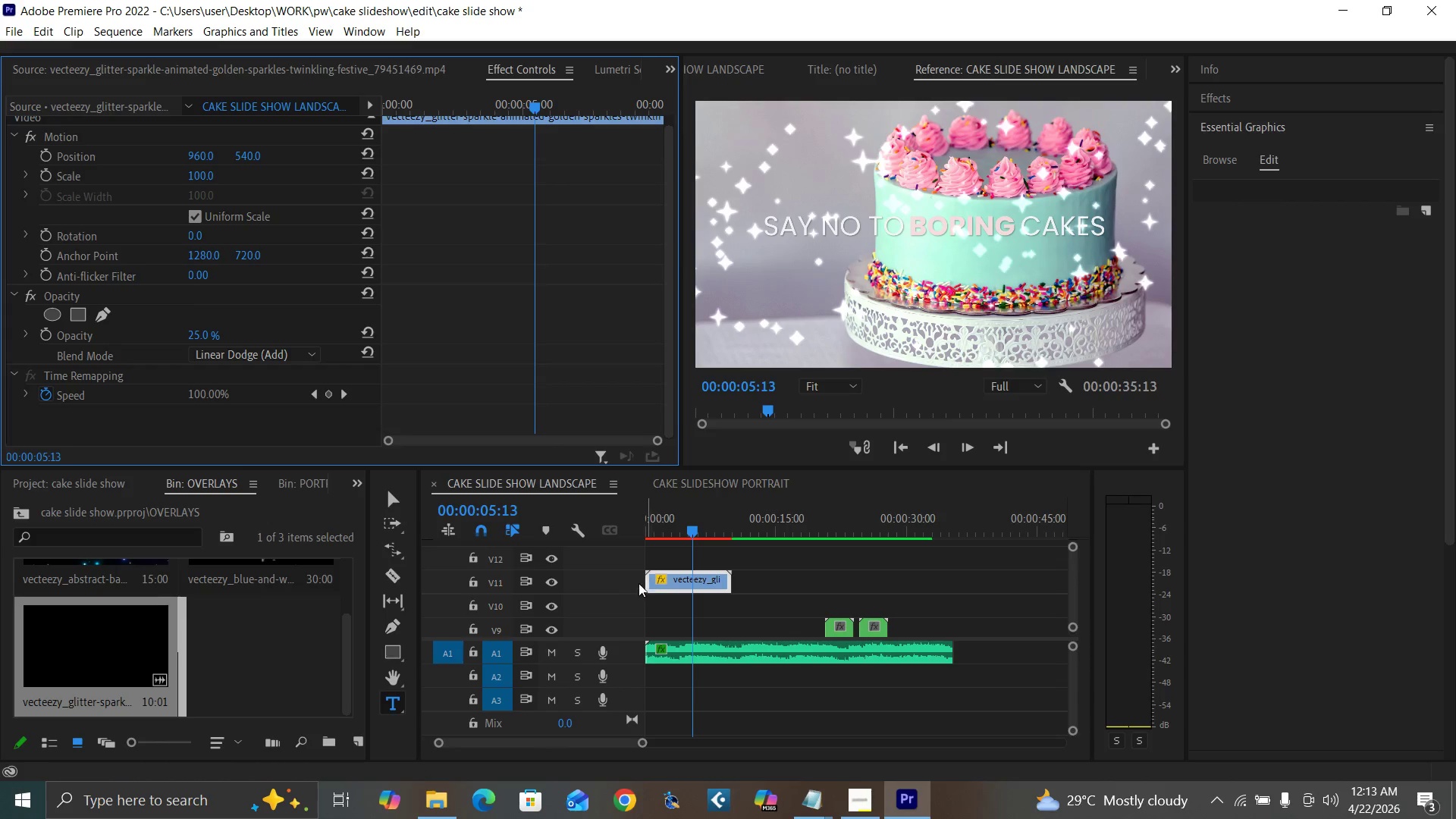 
key(Control+Z)
 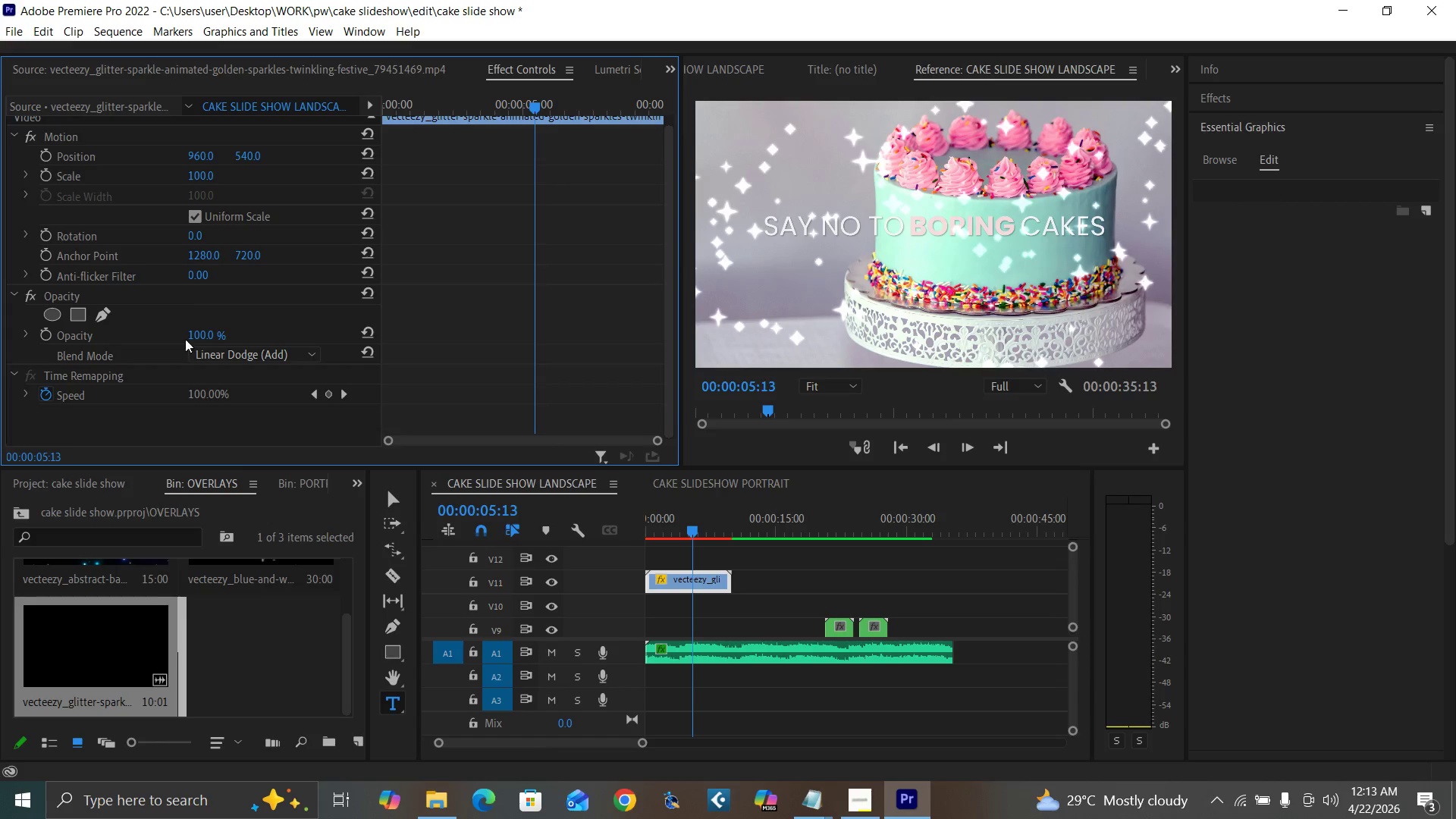 
left_click([197, 334])
 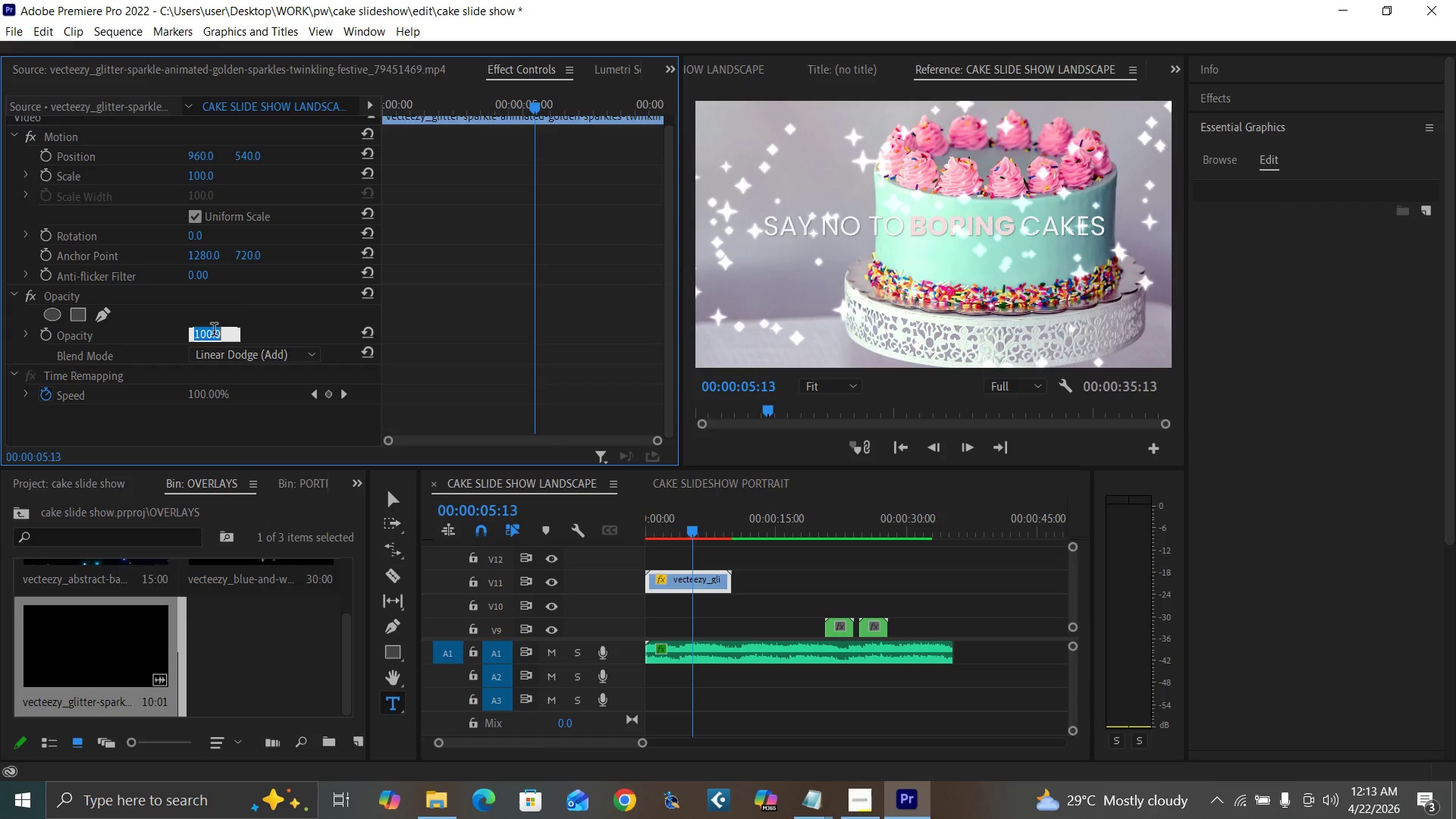 
type(25)
 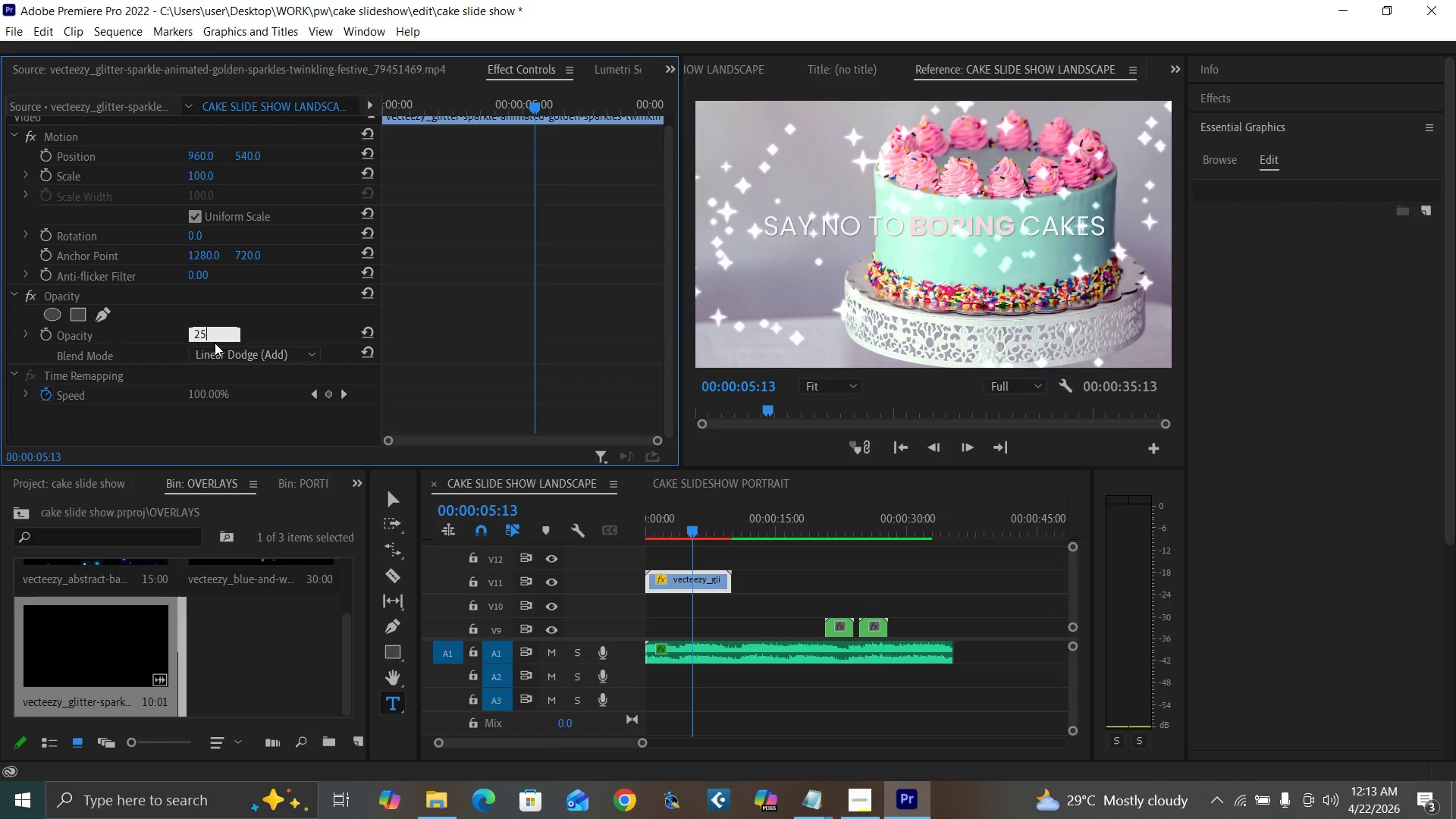 
key(Enter)
 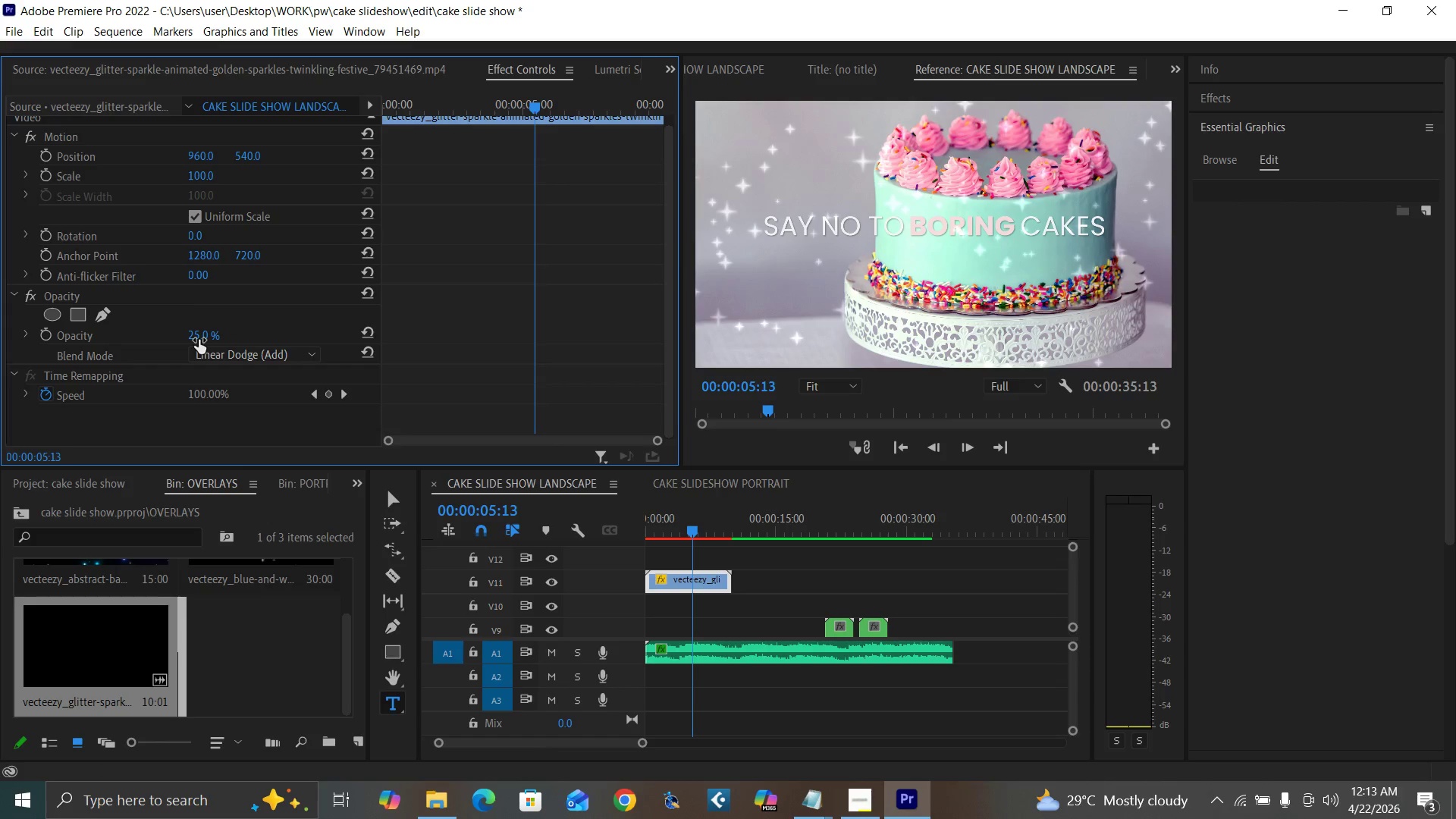 
key(Control+Backquote)
 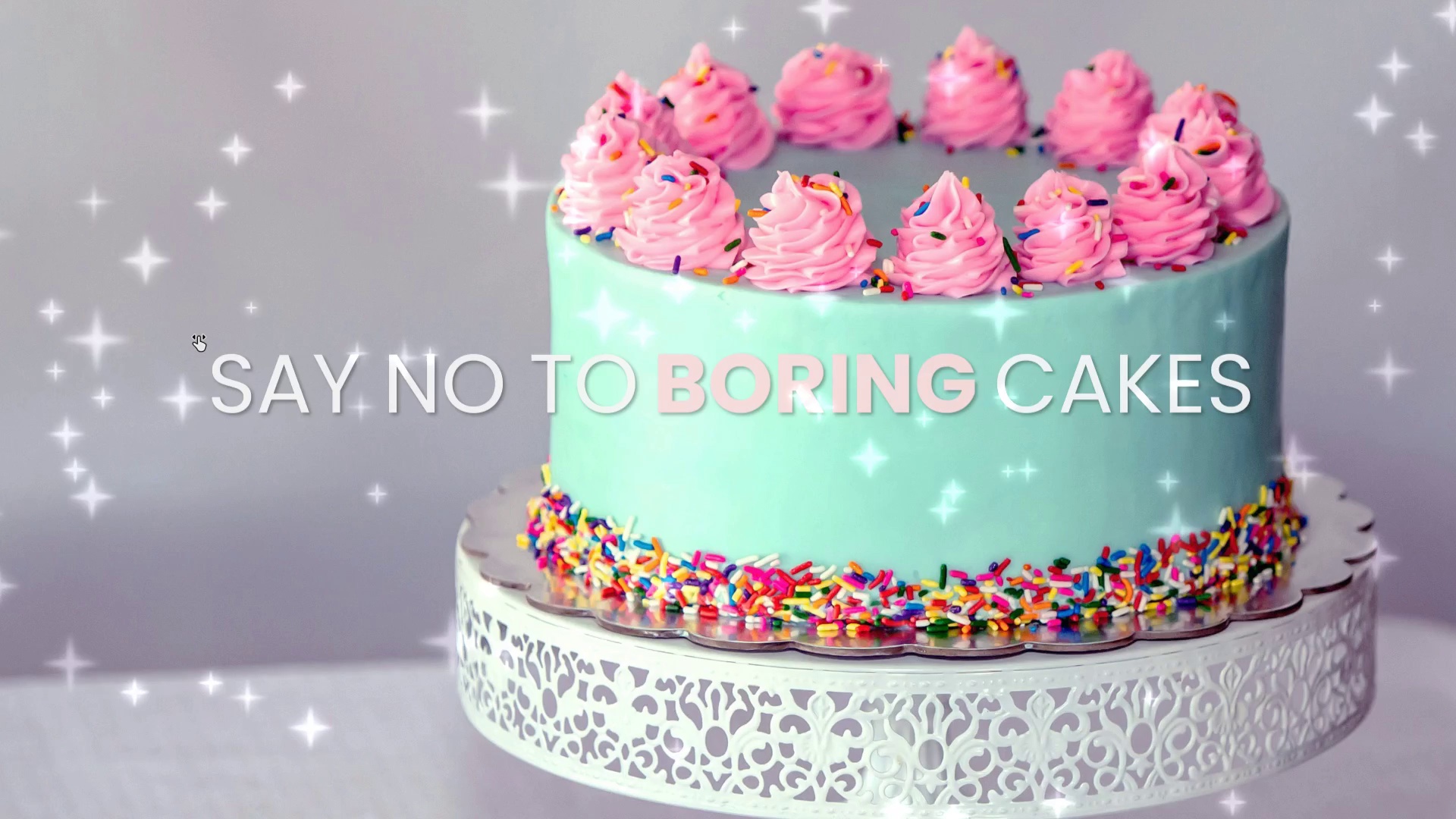 
key(Space)
 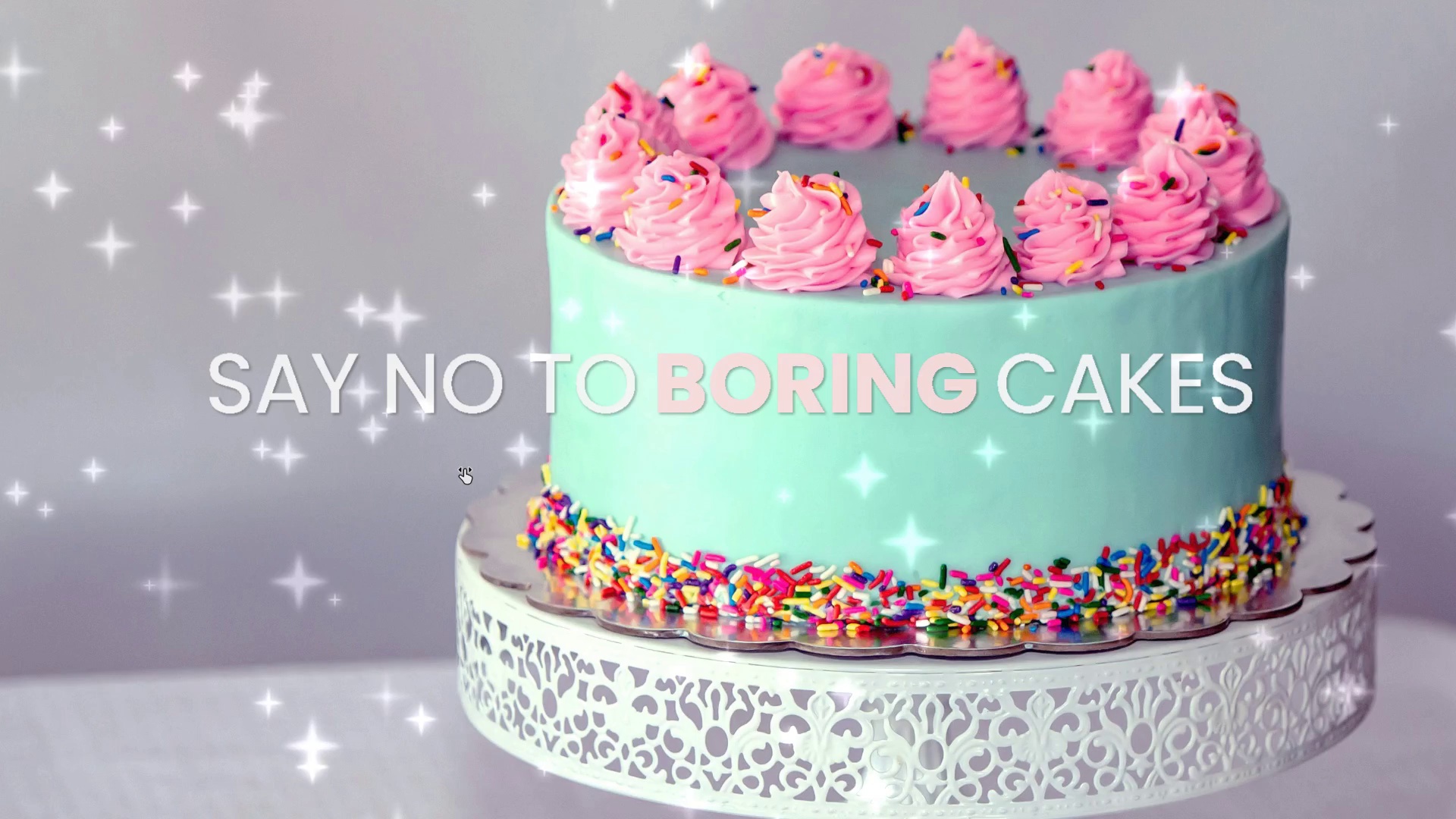 
key(Space)
 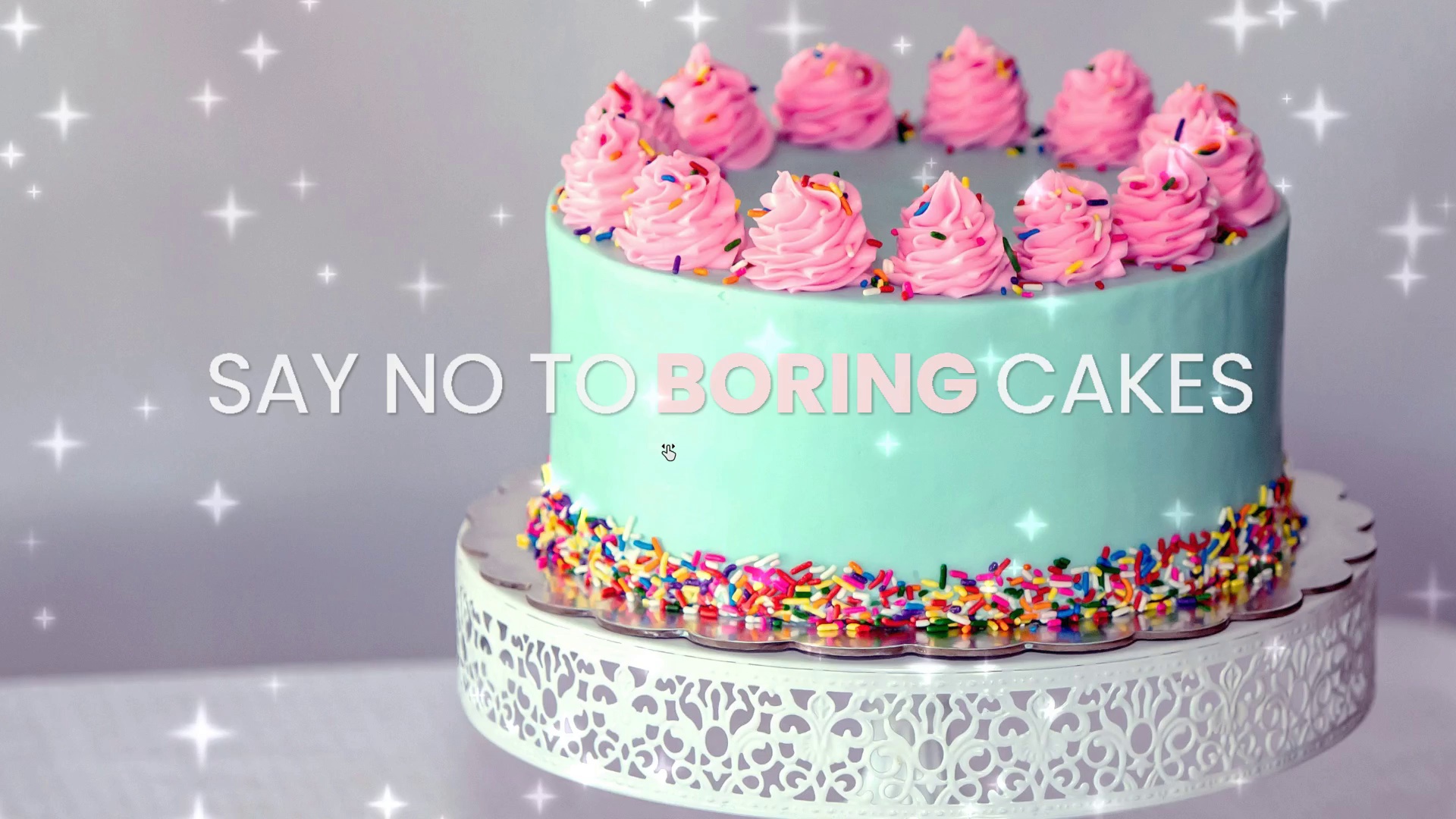 
hold_key(key=ControlLeft, duration=1.5)
 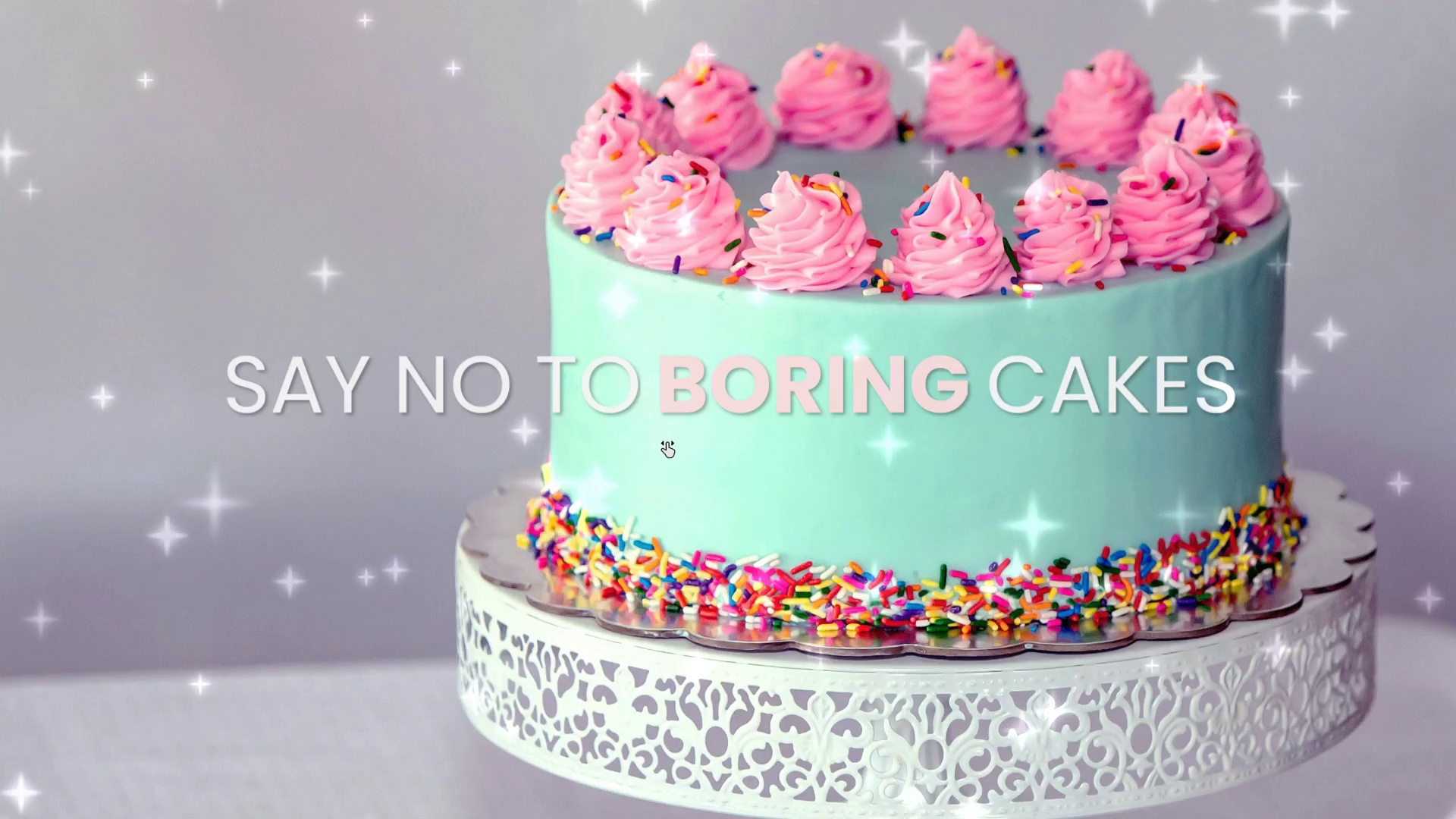 
key(Control+Backquote)
 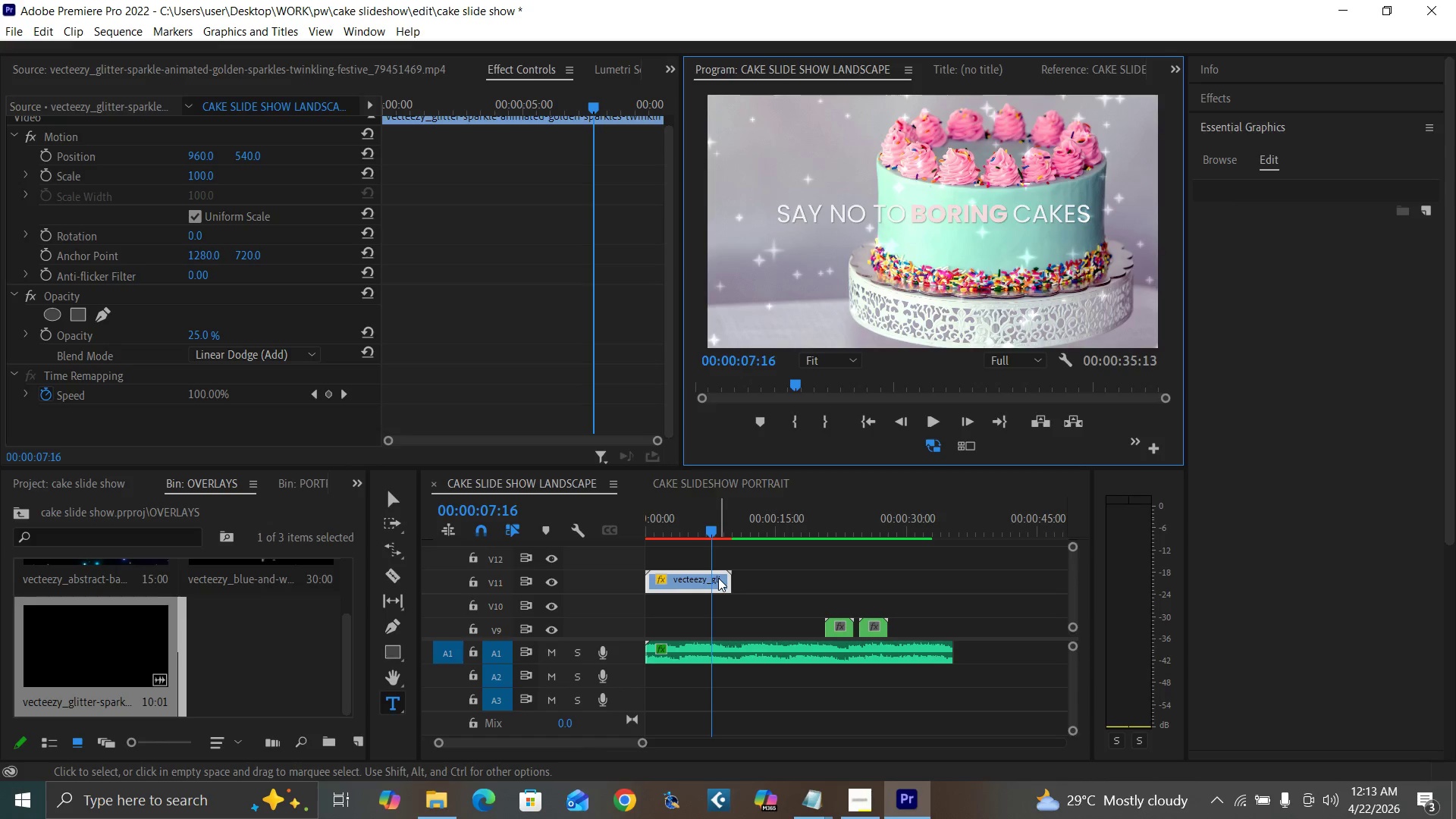 
left_click_drag(start_coordinate=[664, 530], to_coordinate=[622, 566])
 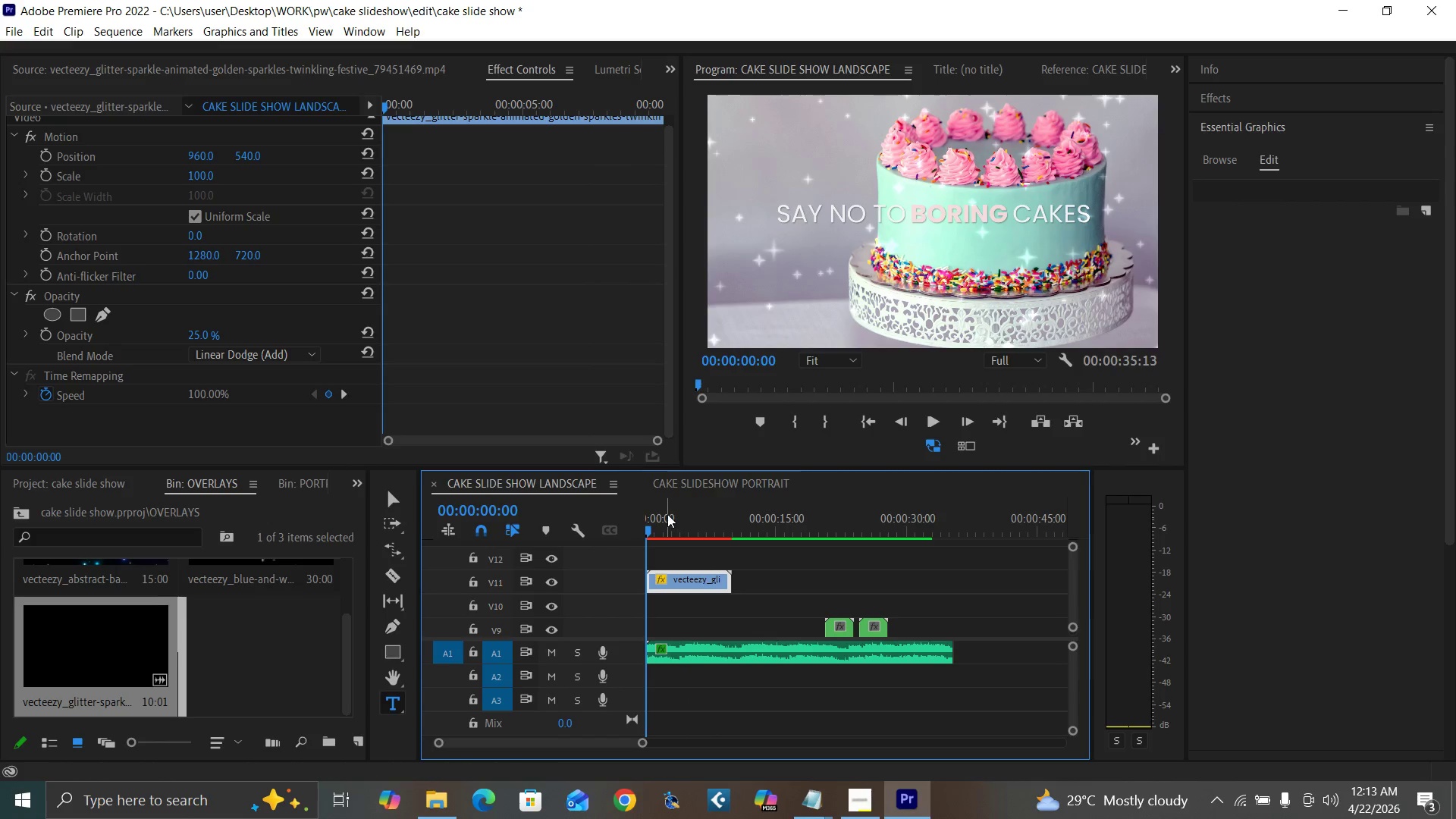 
left_click_drag(start_coordinate=[689, 527], to_coordinate=[708, 536])
 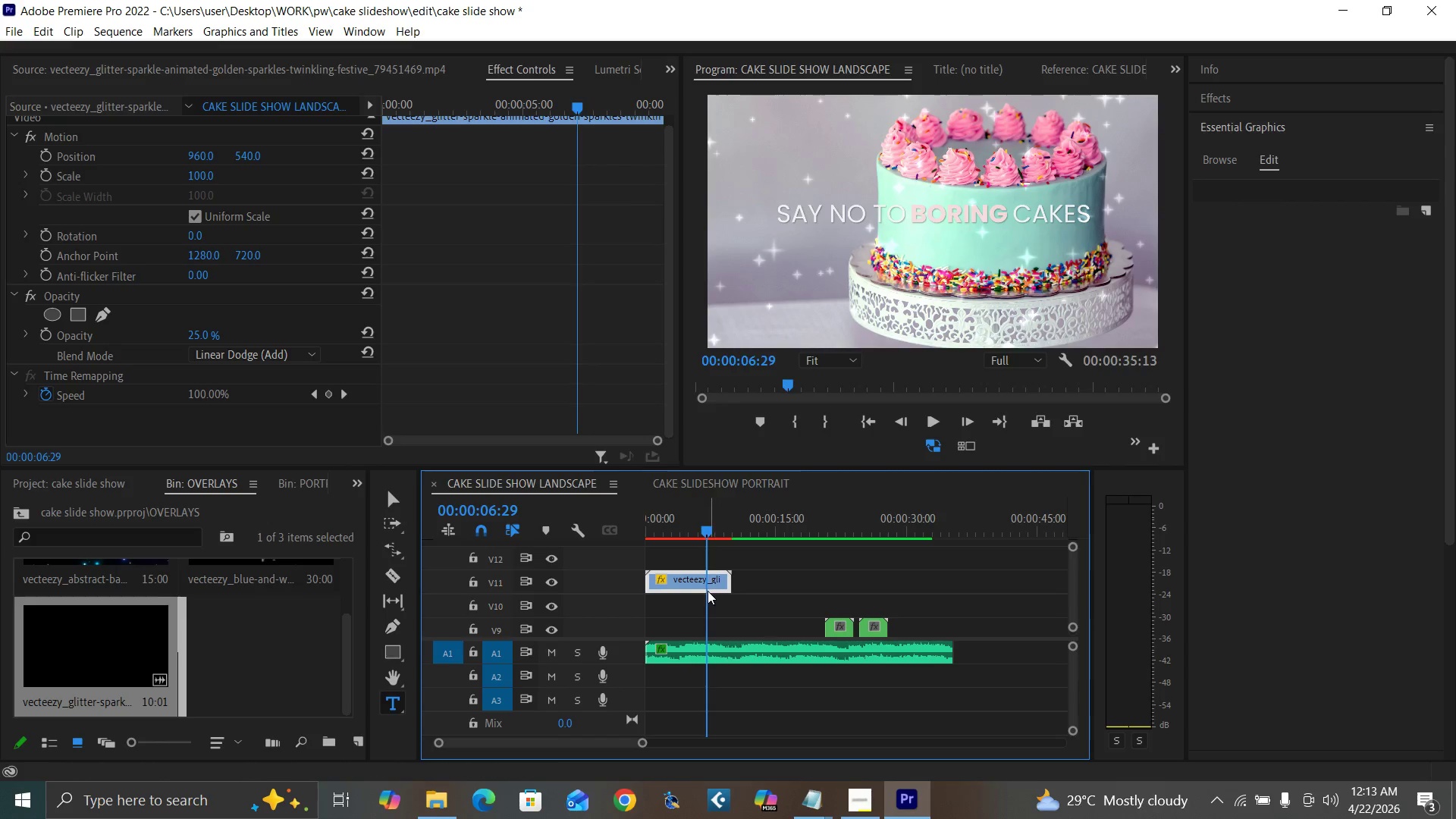 
left_click_drag(start_coordinate=[708, 587], to_coordinate=[796, 579])
 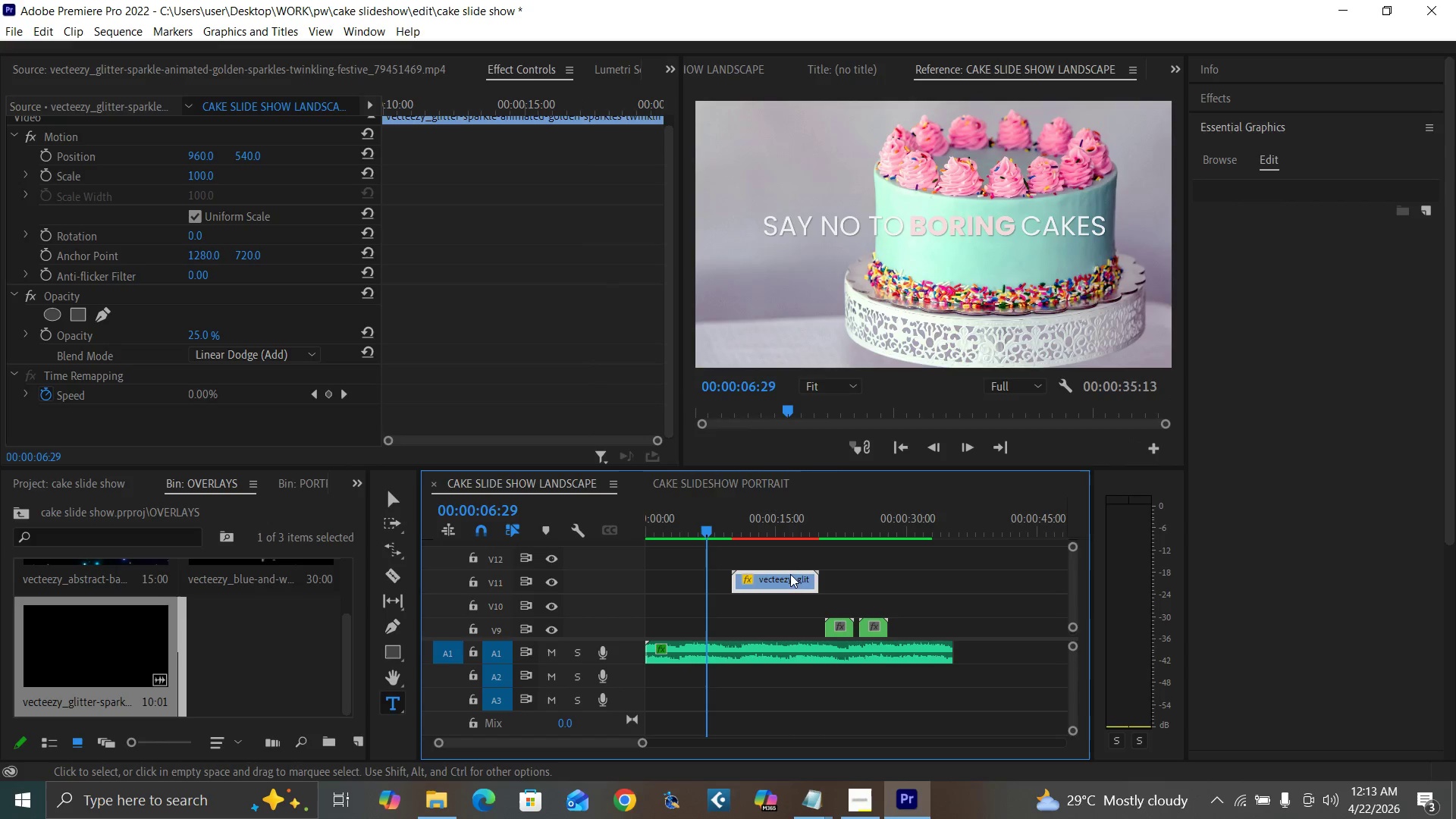 
hold_key(key=AltLeft, duration=1.53)
 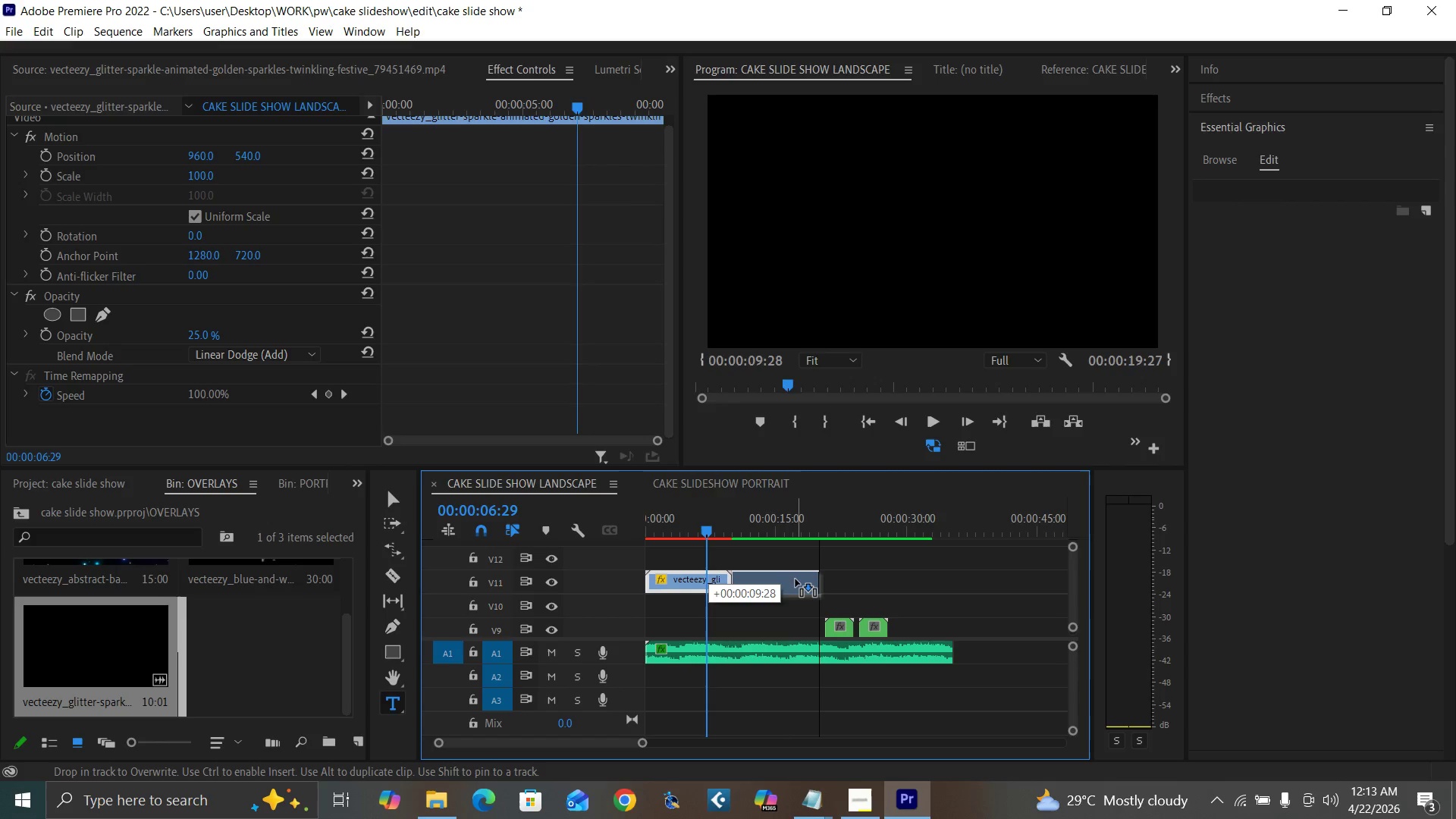 
hold_key(key=AltLeft, duration=1.03)
 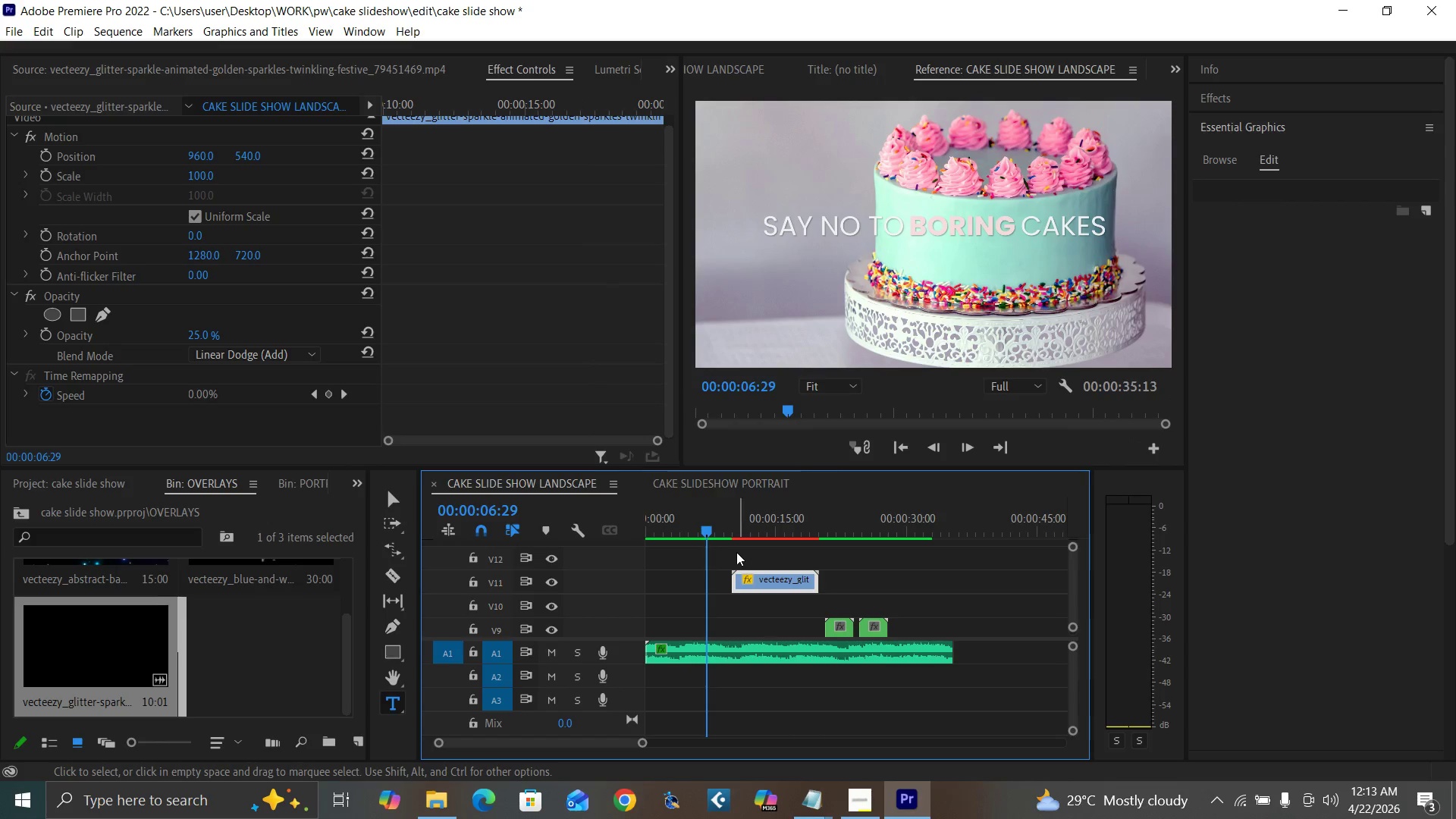 
key(Control+Z)
 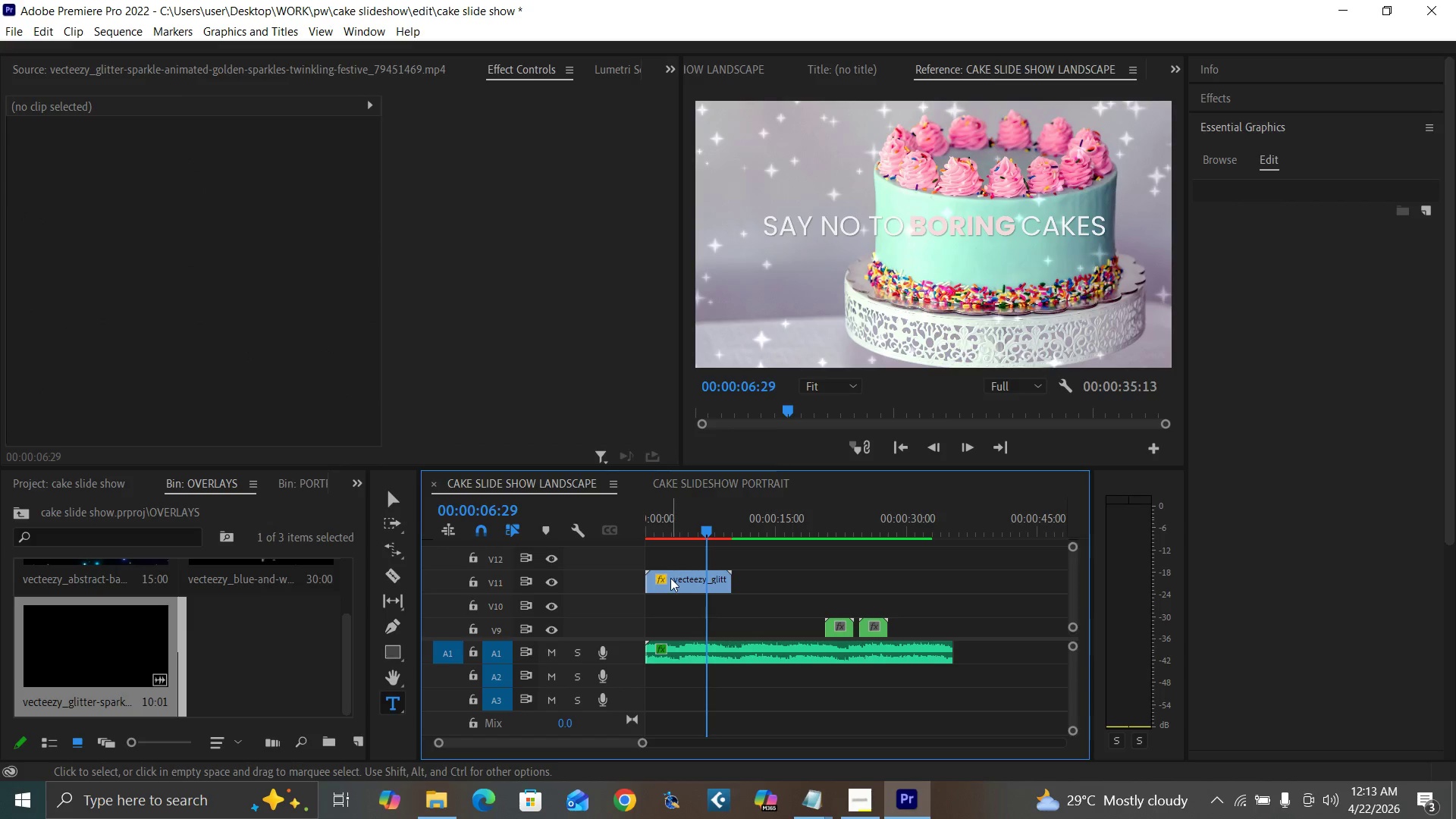 
left_click([671, 578])
 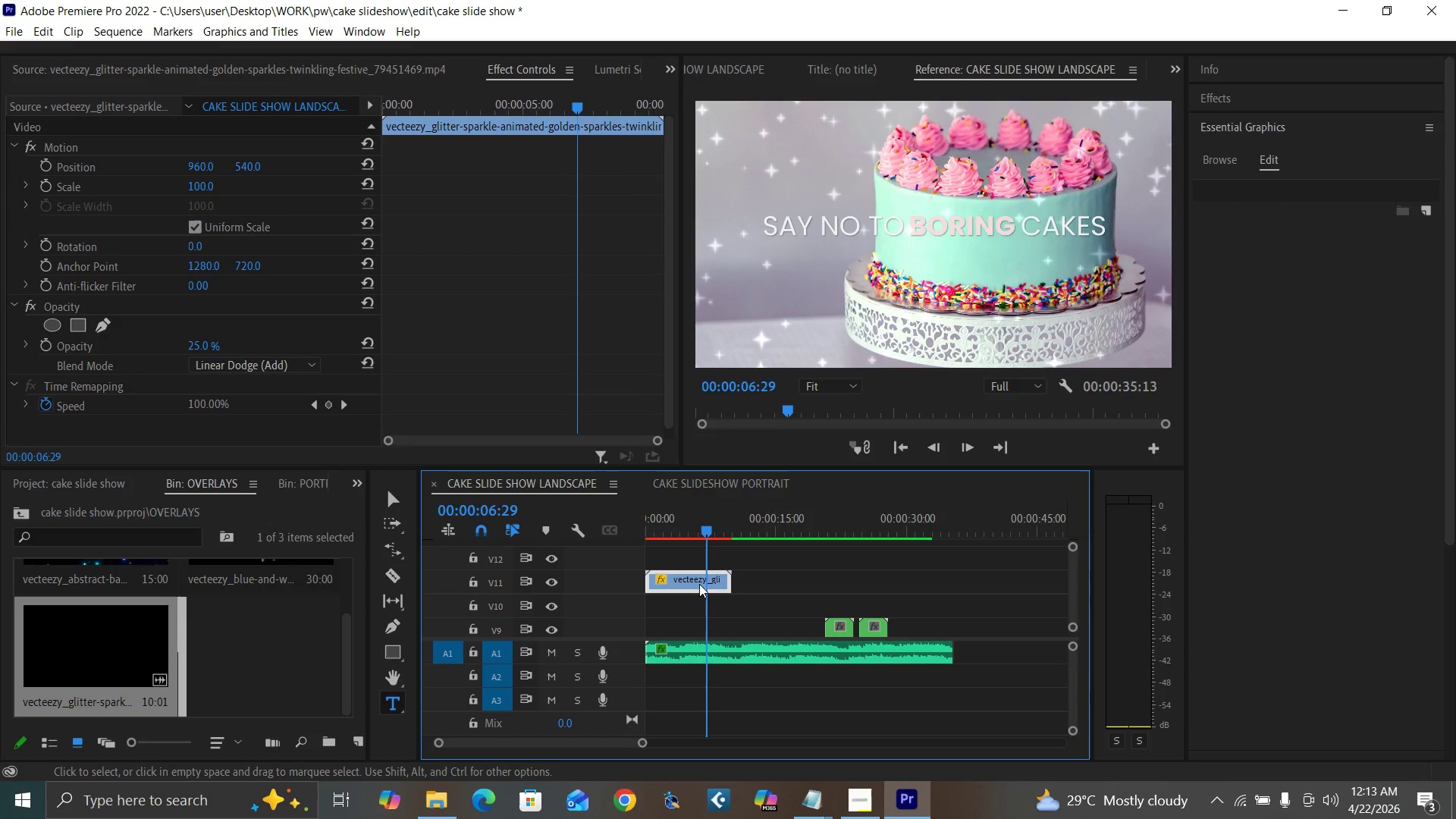 
hold_key(key=AltLeft, duration=1.5)
left_click_drag(start_coordinate=[705, 579], to_coordinate=[795, 572])
 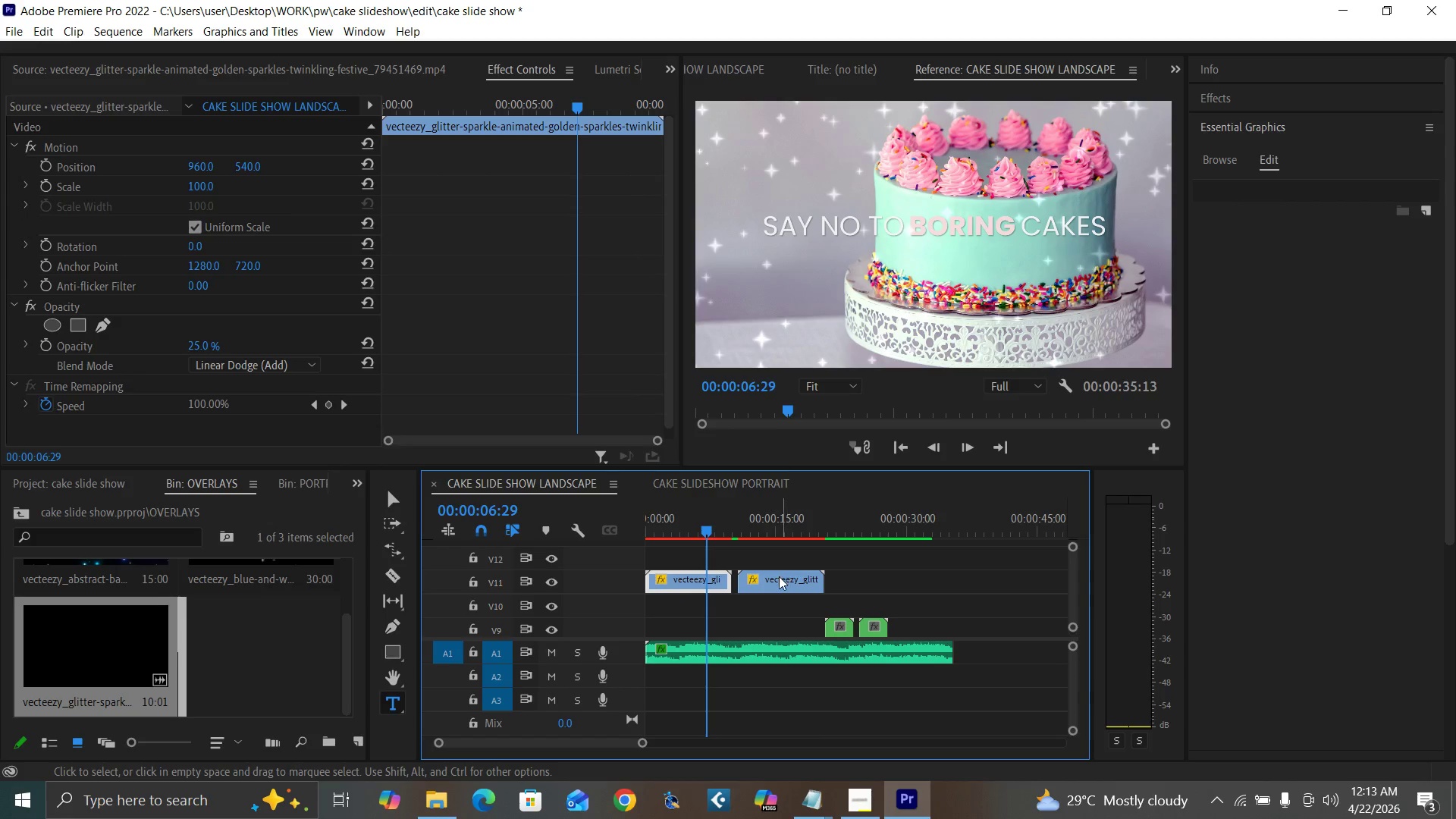 
hold_key(key=AltLeft, duration=0.7)
 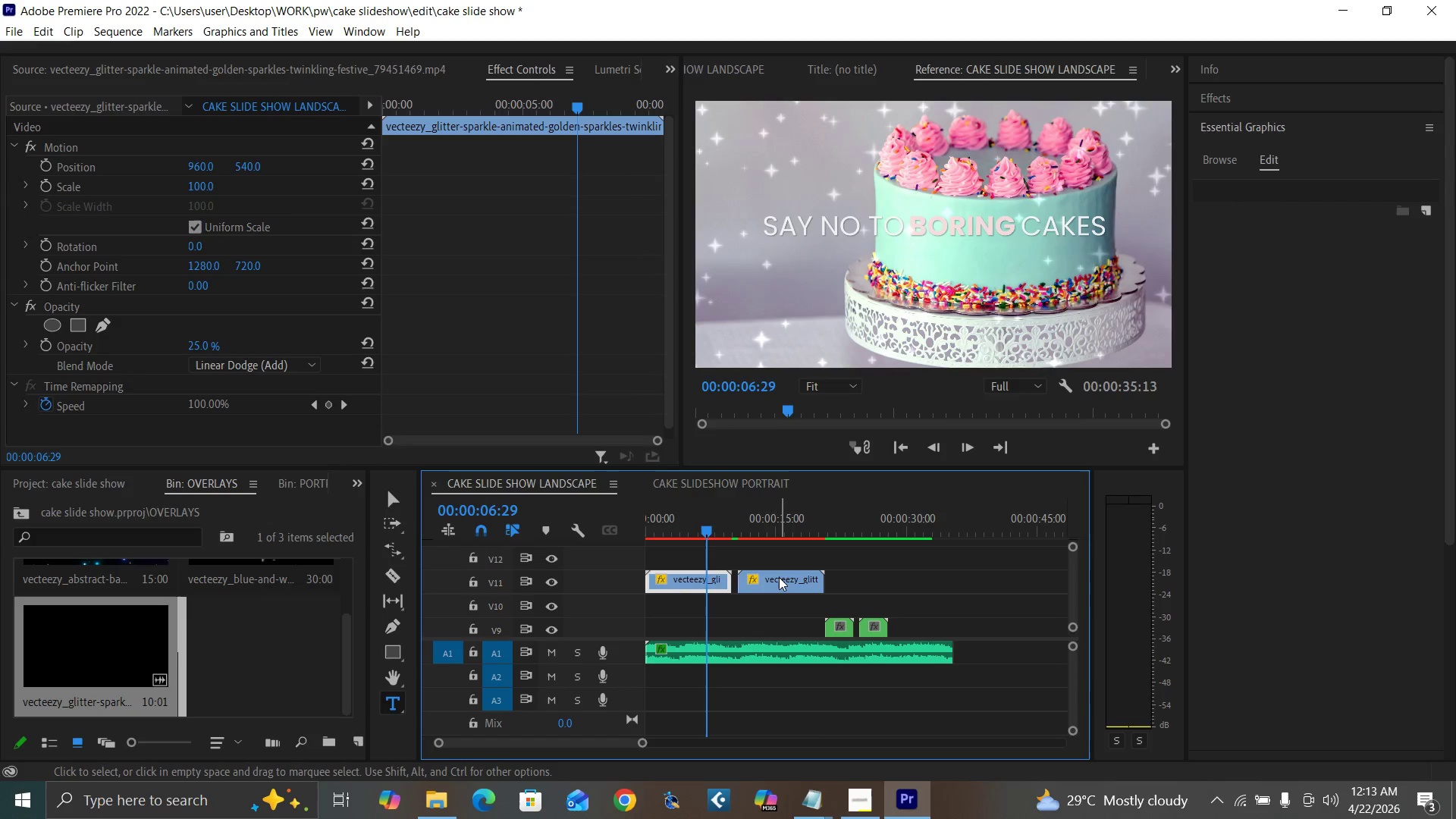 
left_click_drag(start_coordinate=[779, 578], to_coordinate=[775, 578])
 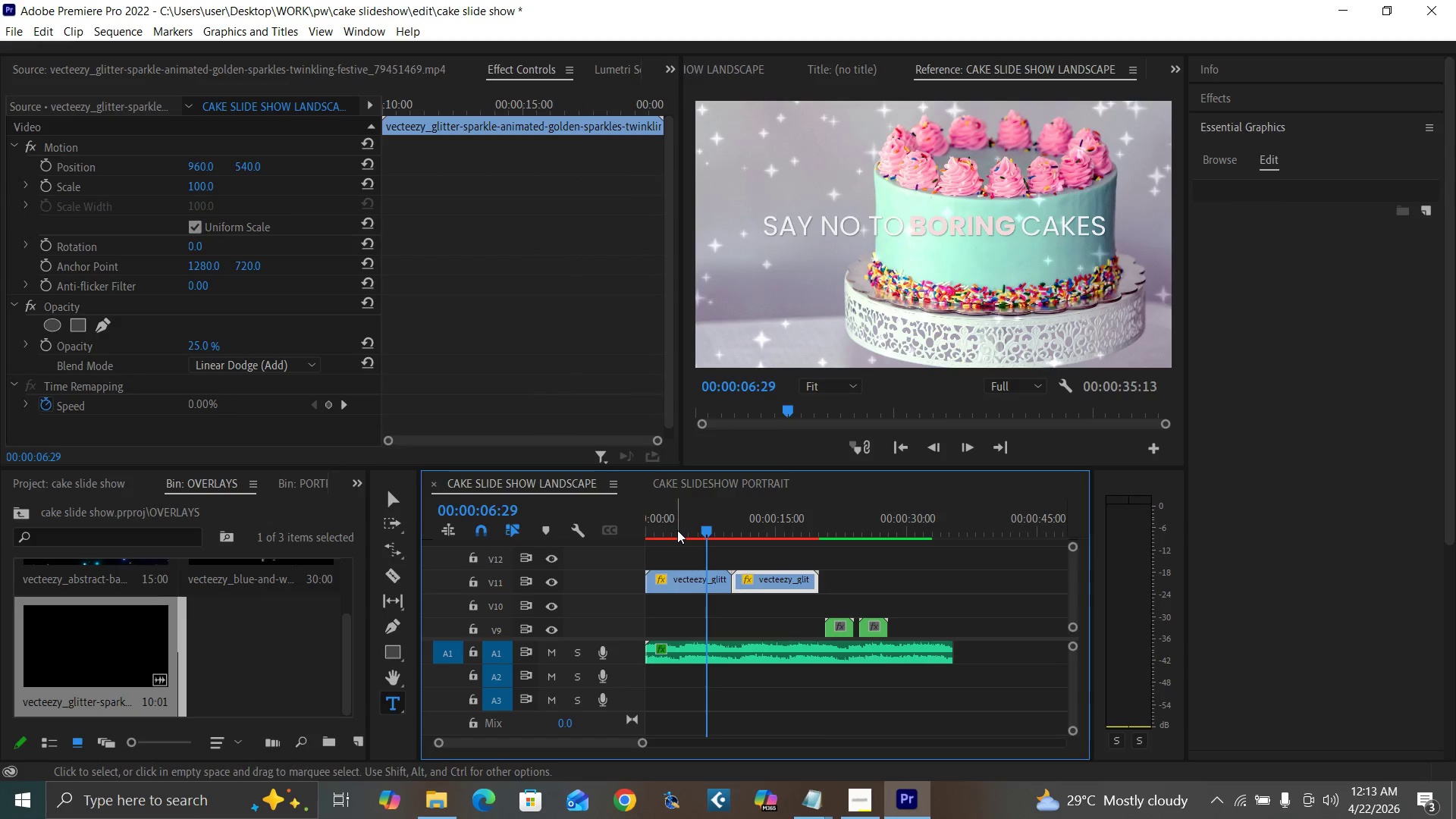 
key(Space)
 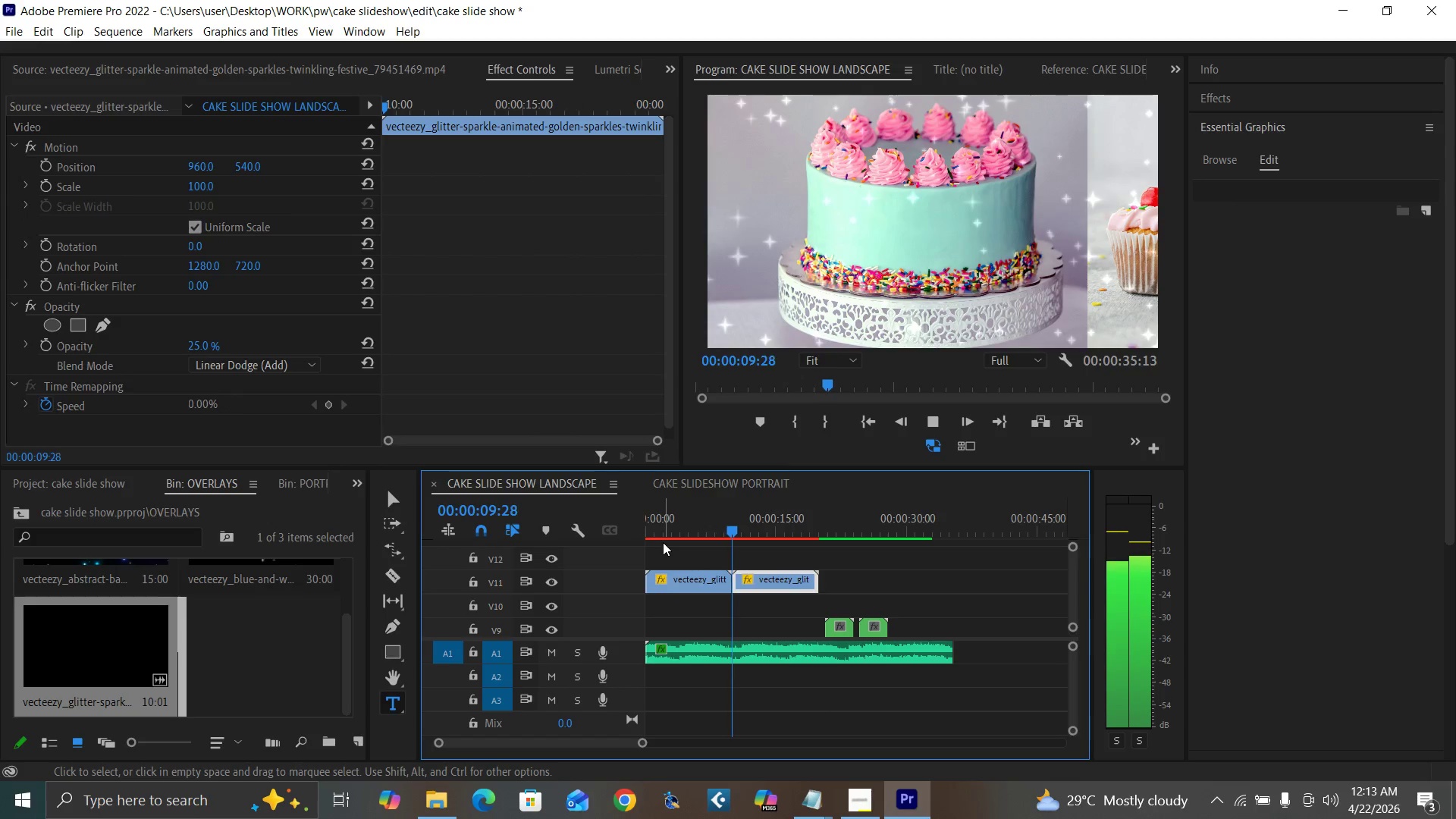 
key(Space)
 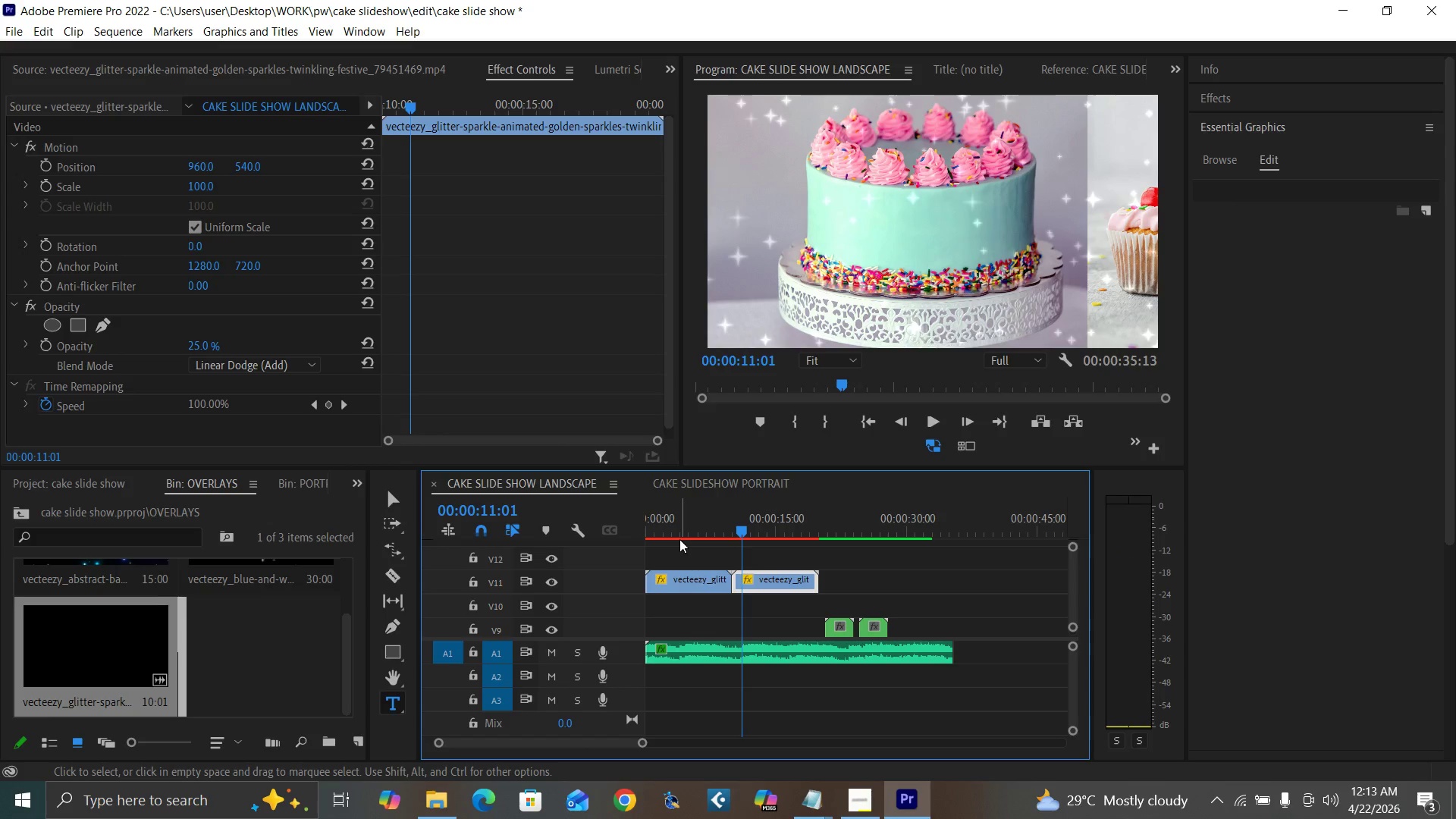 
key(Control+S)
 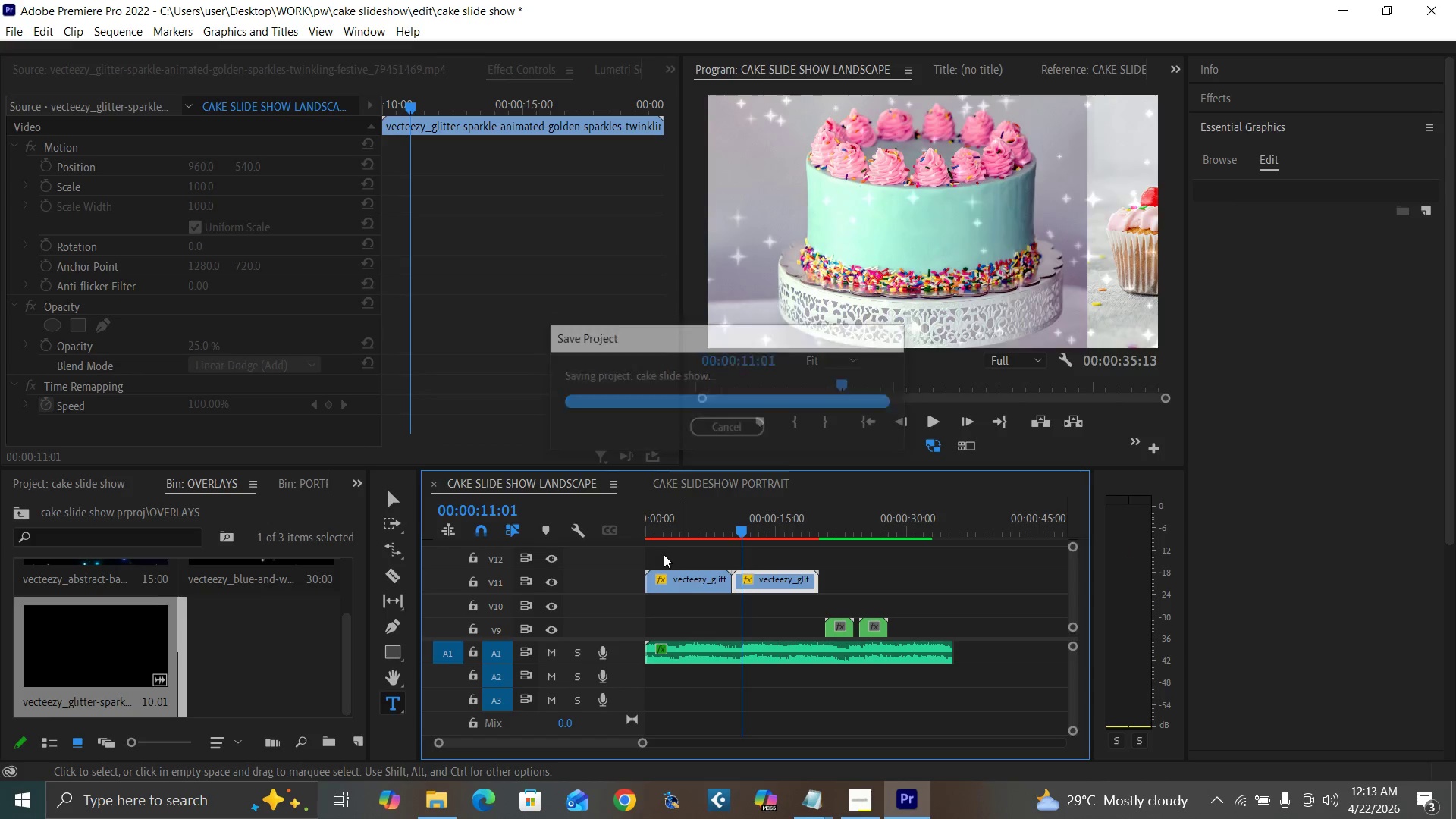 
key(Enter)
 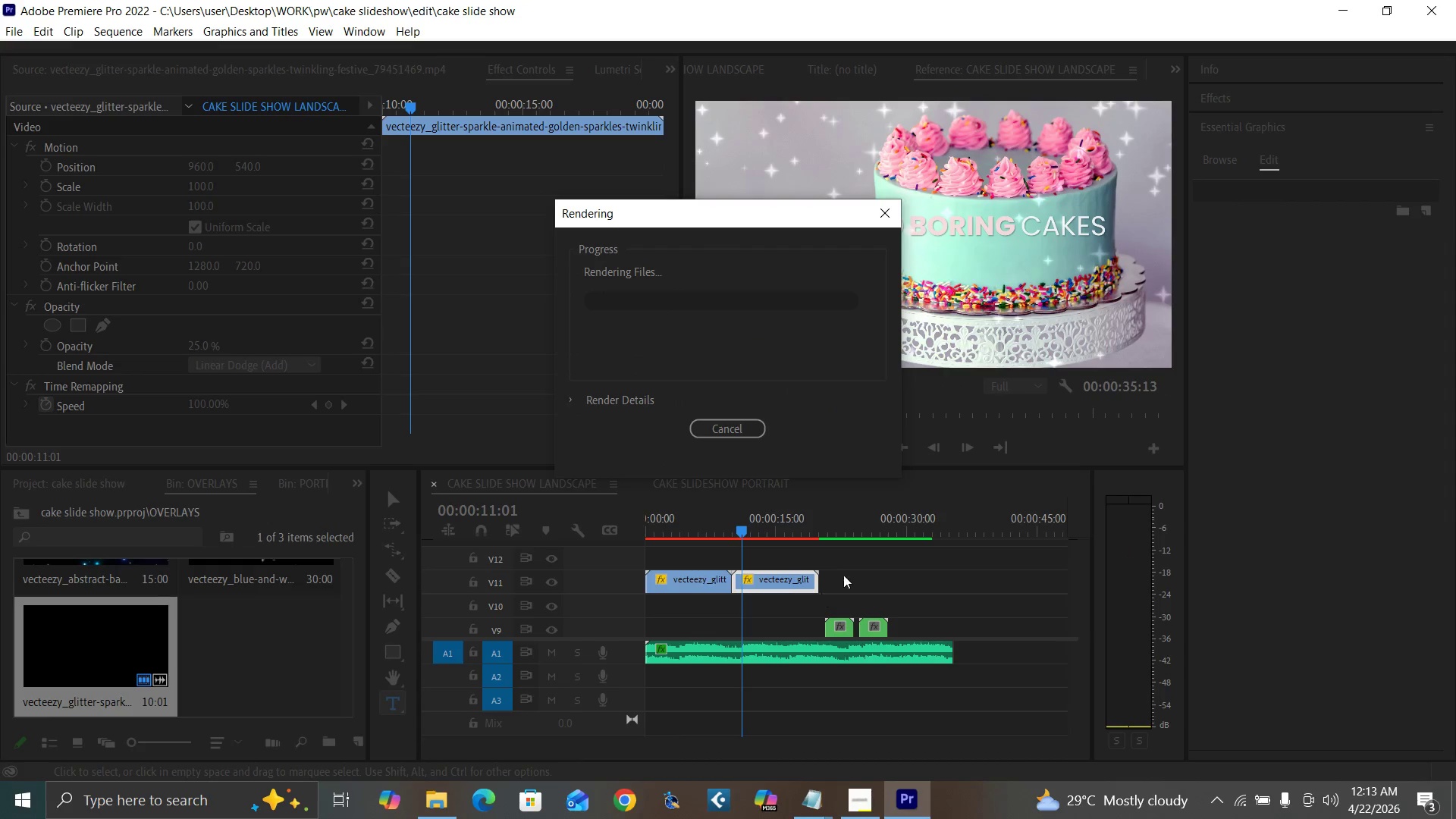 
left_click([853, 562])
 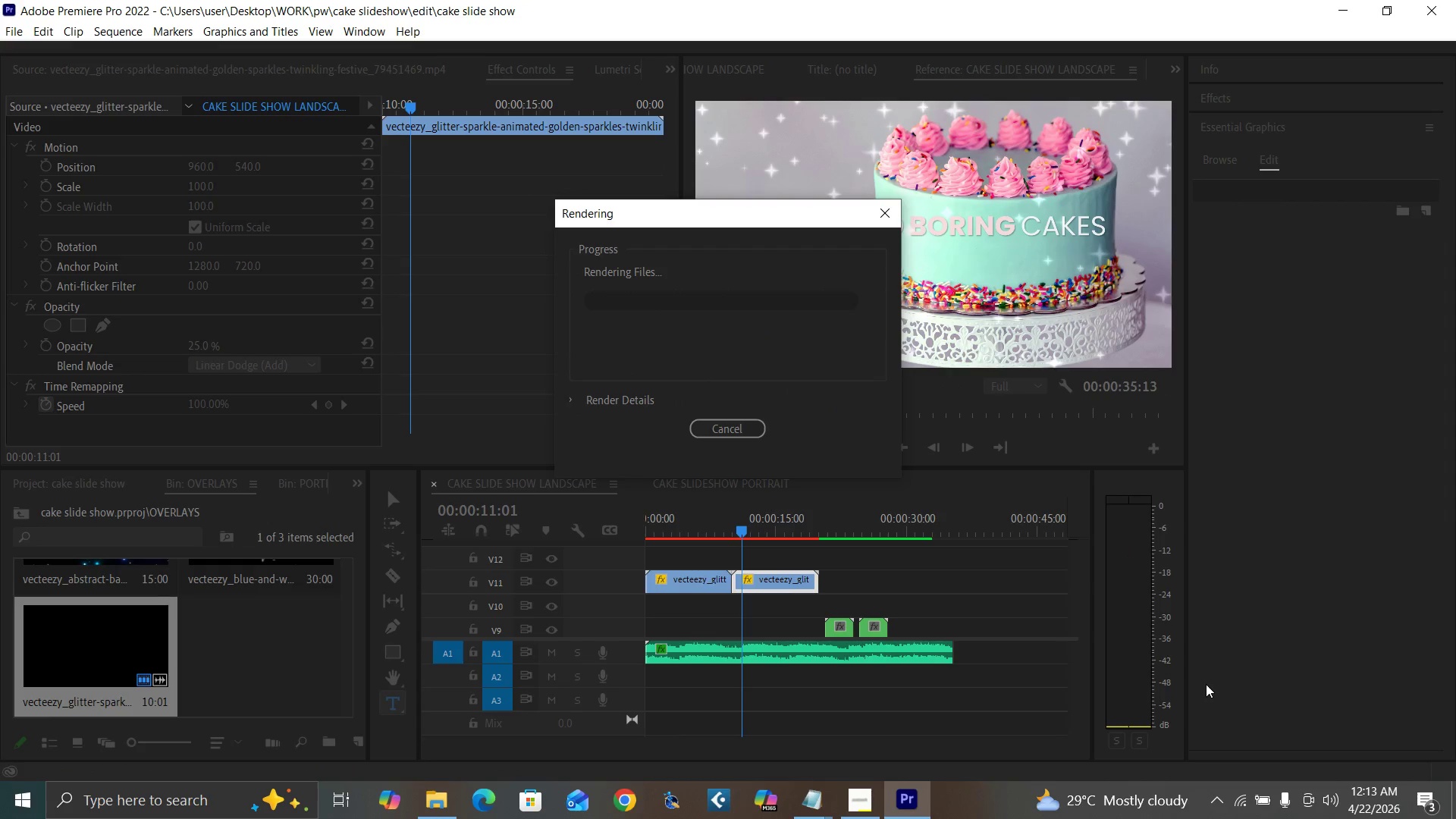 
mouse_move([1225, 794])
 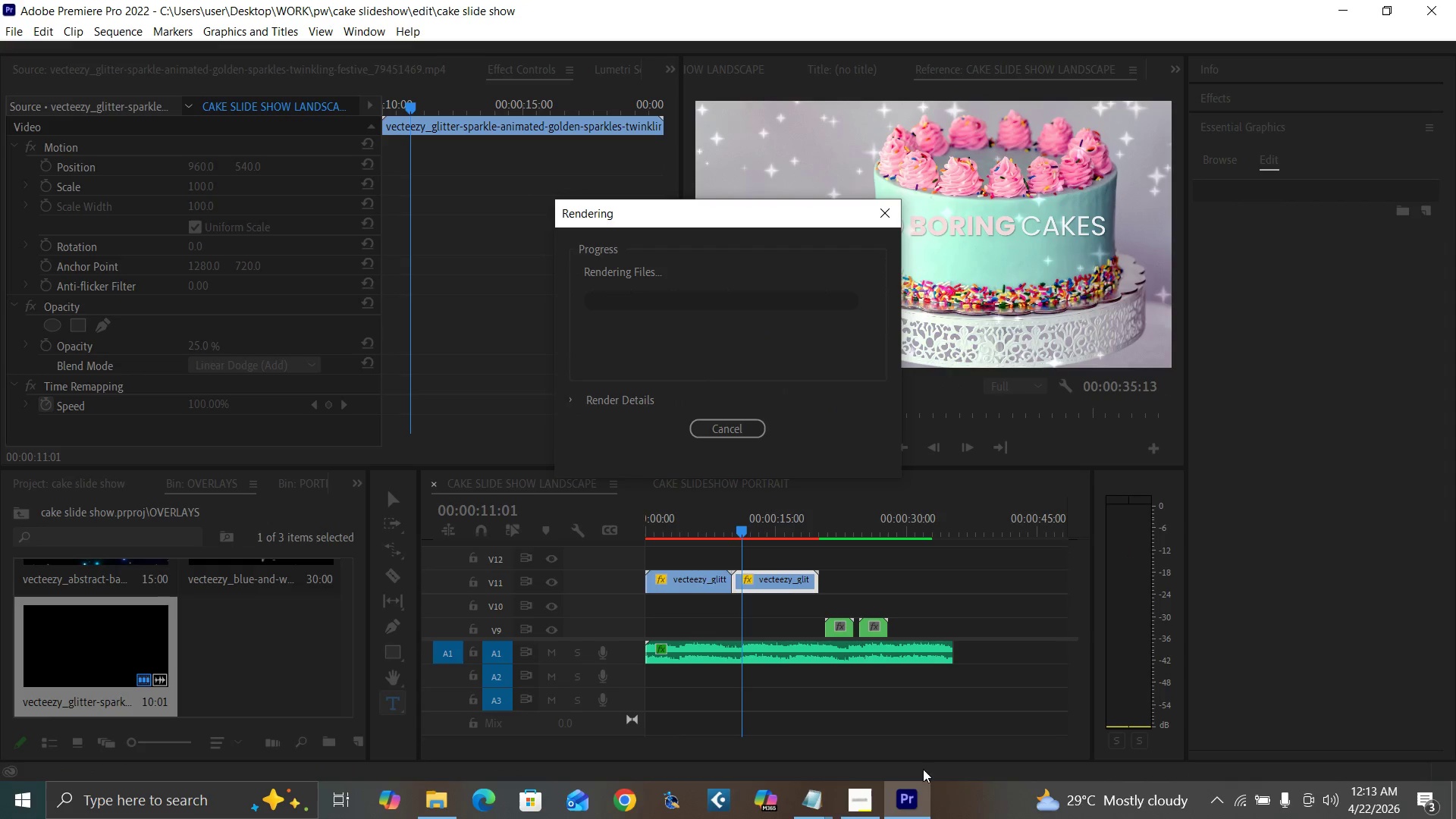 
mouse_move([855, 769])
 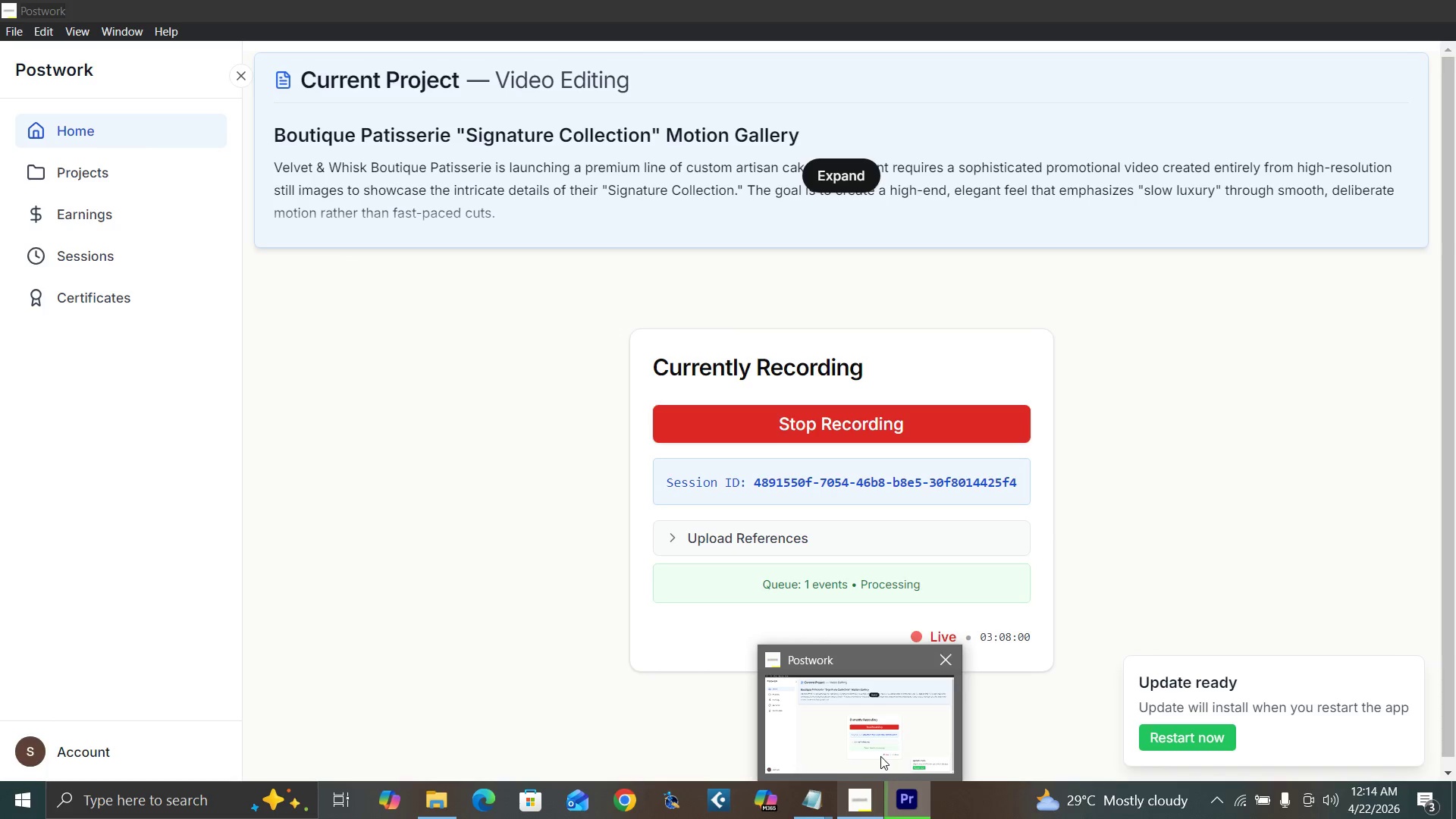 
wait(9.44)
 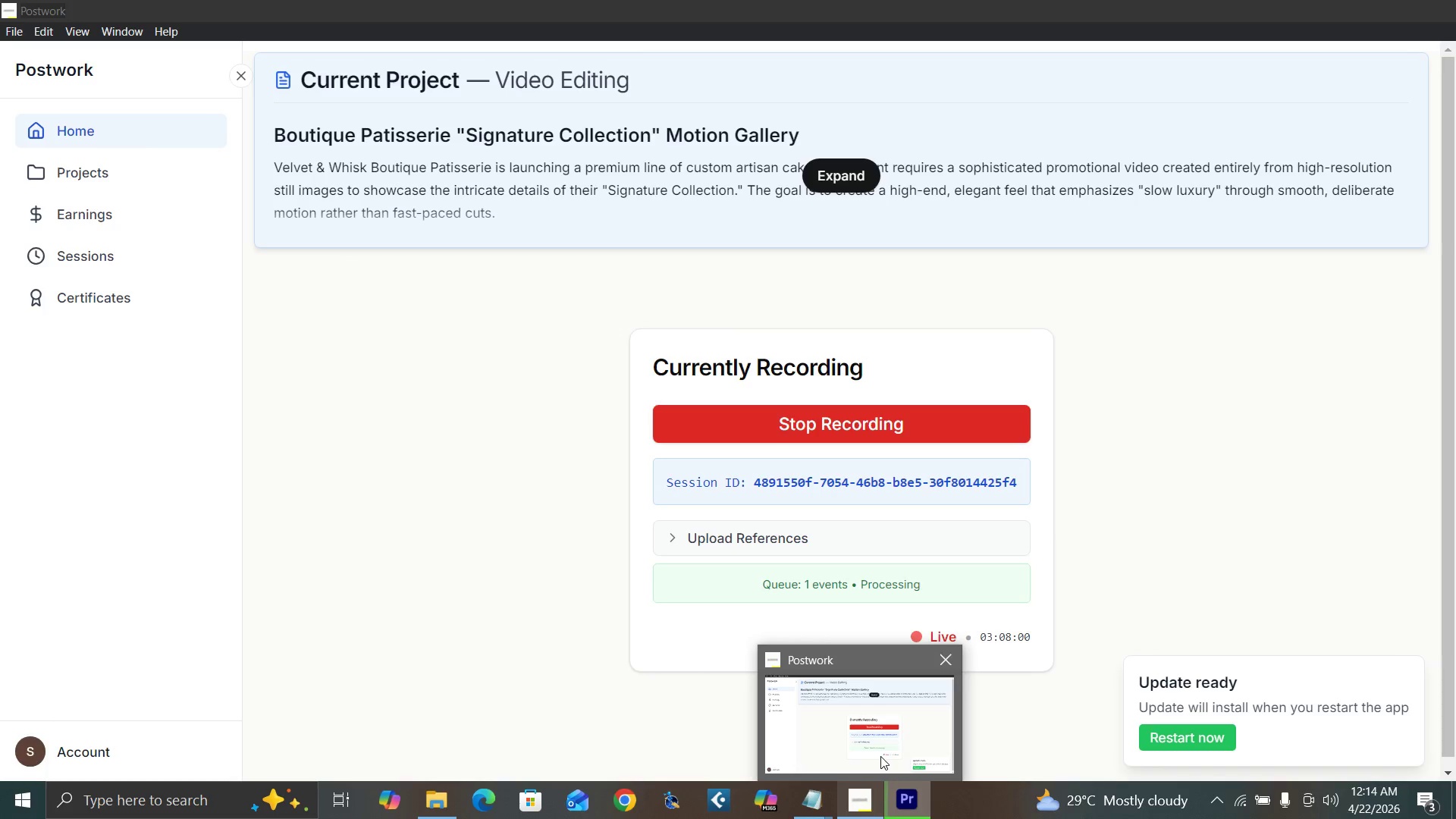 
mouse_move([1230, 781])
 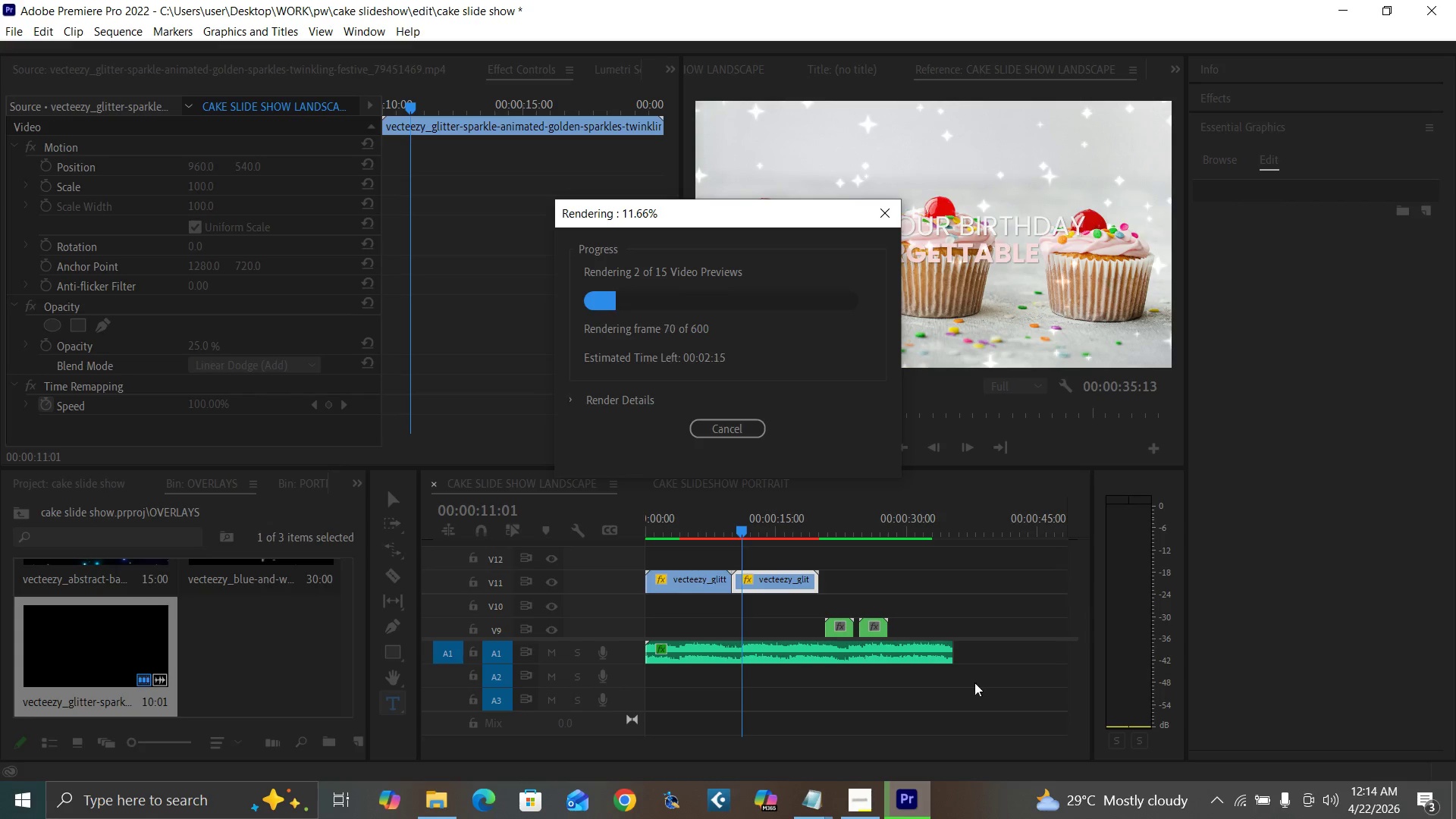 
wait(6.98)
 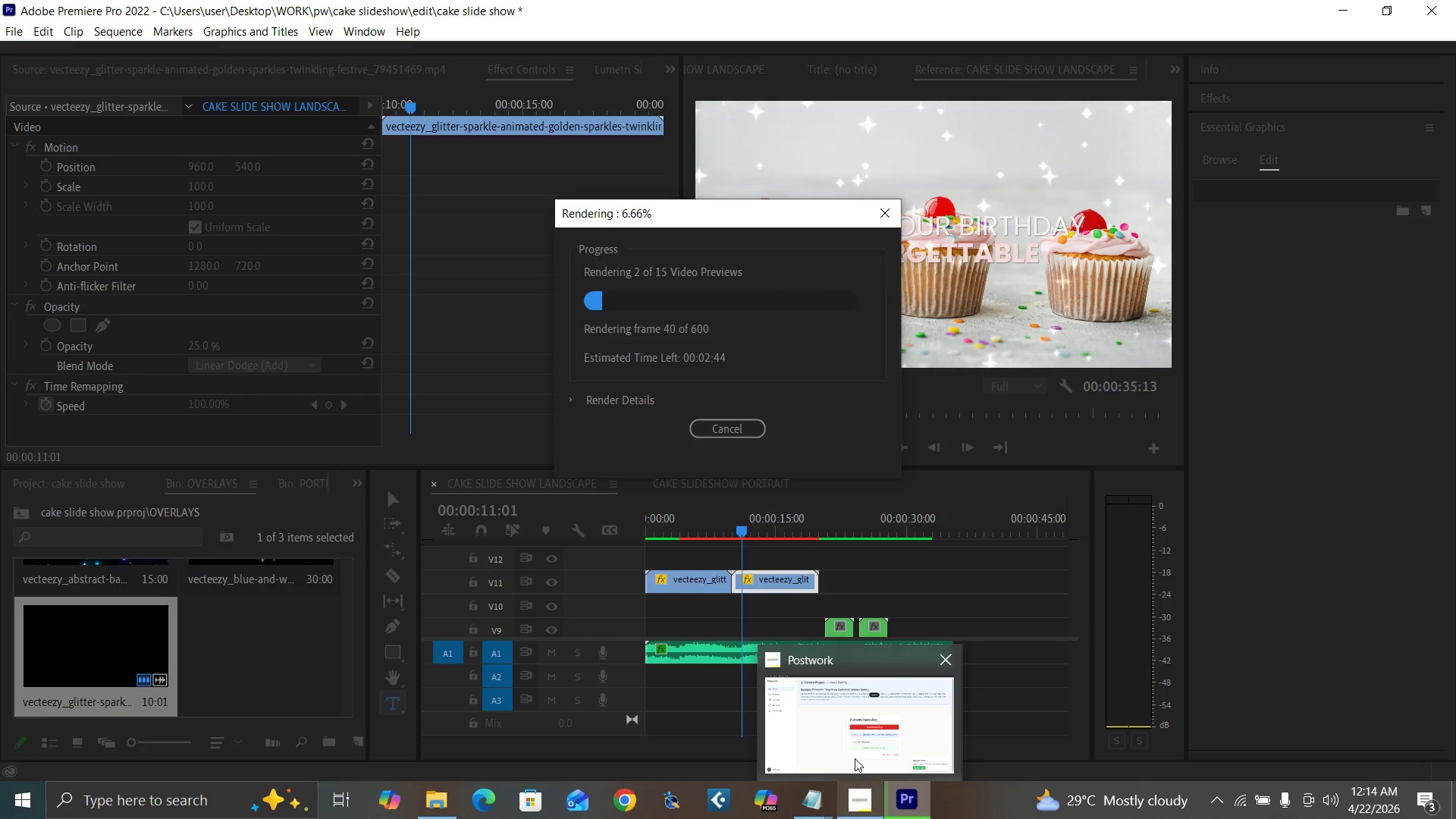 
left_click([861, 802])